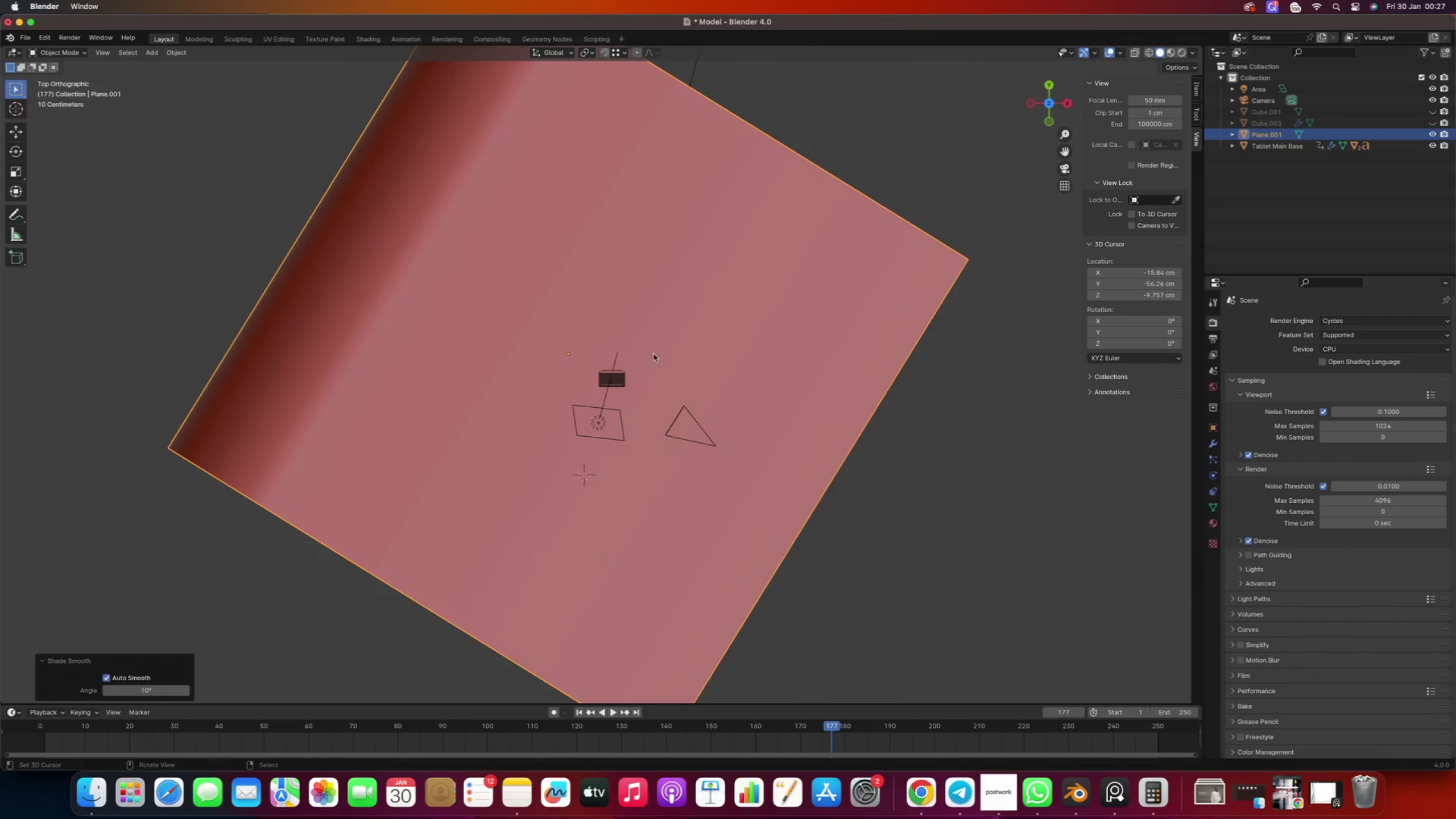 
hold_key(key=ShiftRight, duration=0.41)
 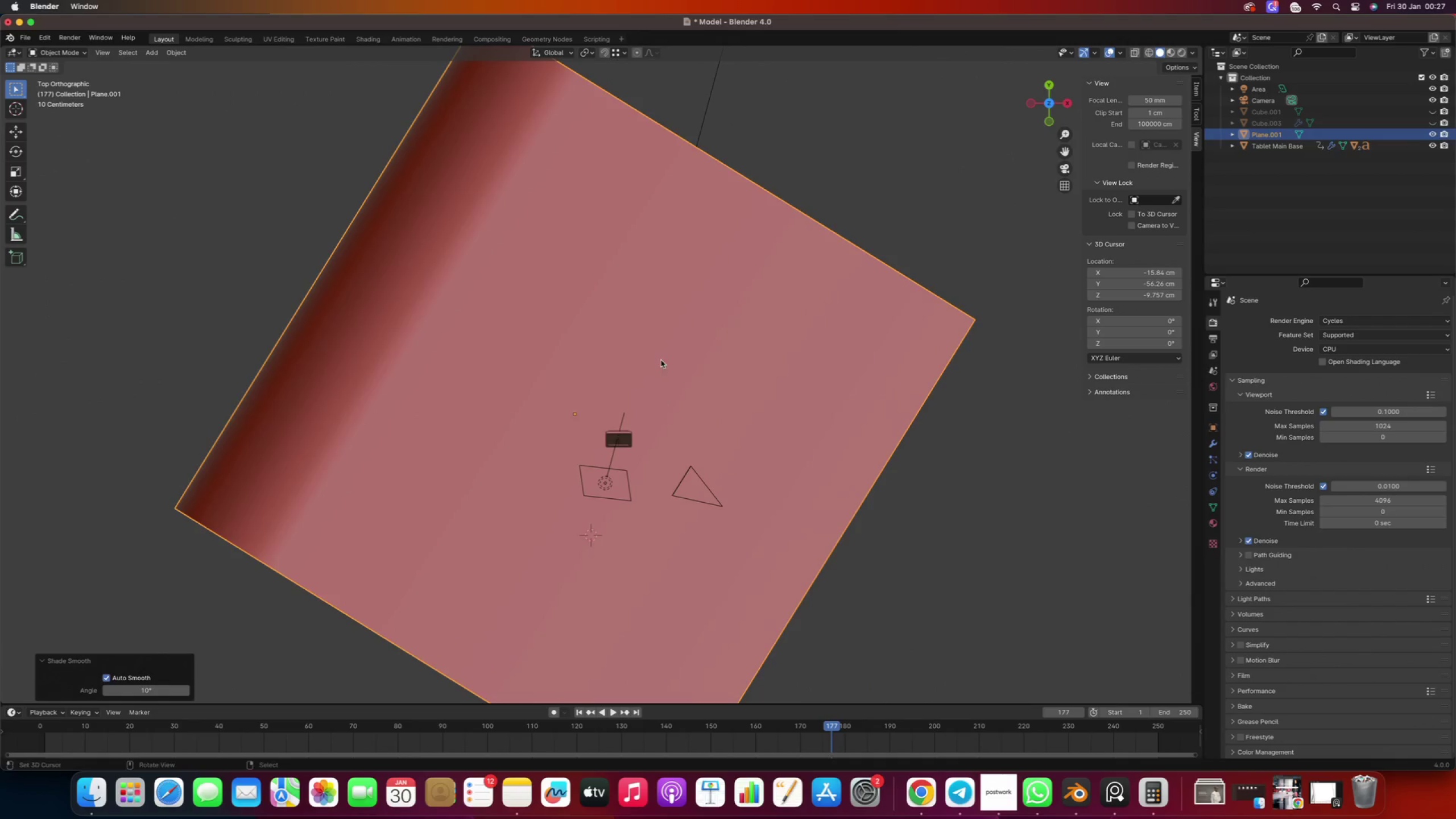 
left_click([660, 358])
 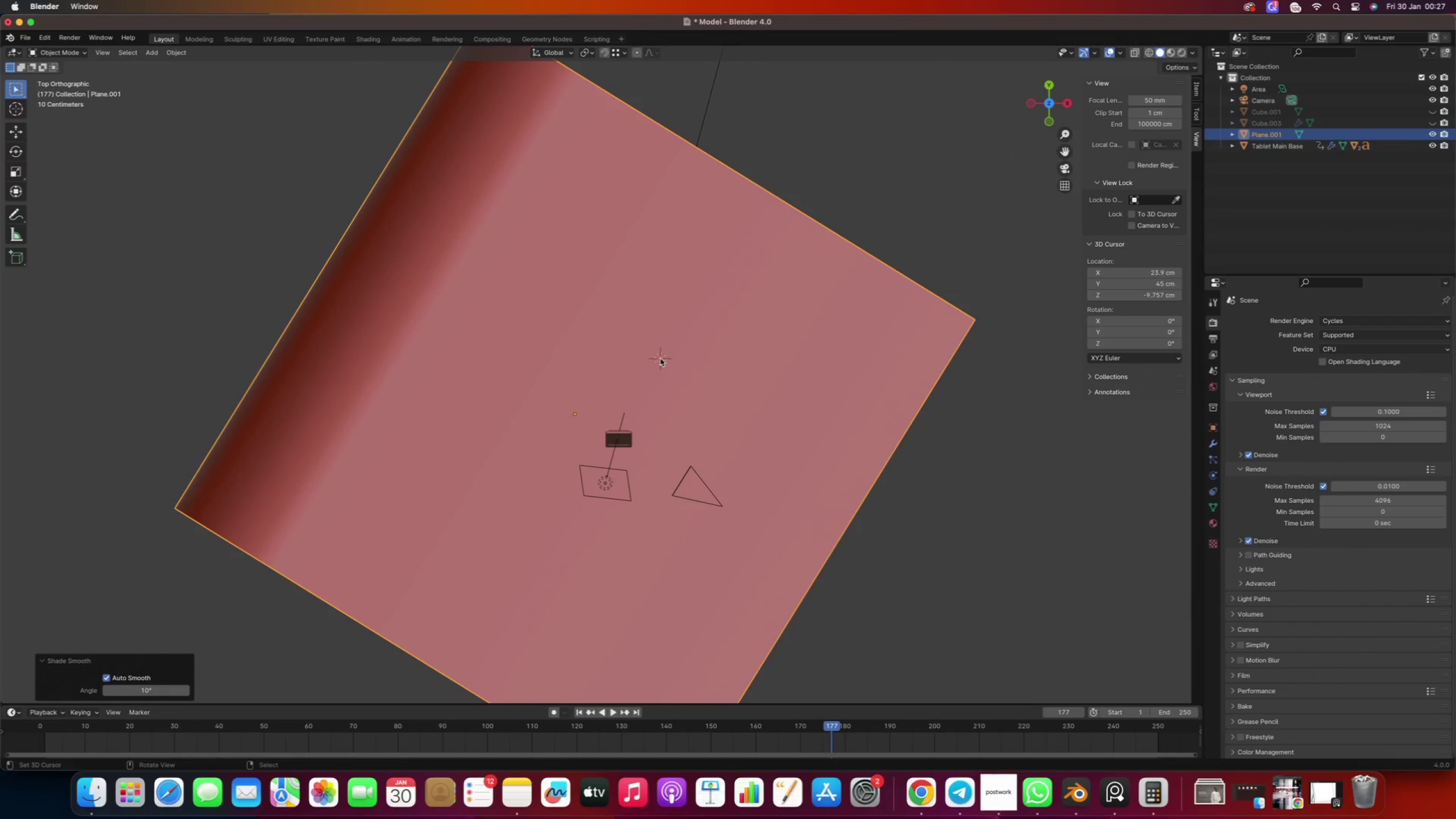 
type(Ali)
key(Backspace)
key(Backspace)
 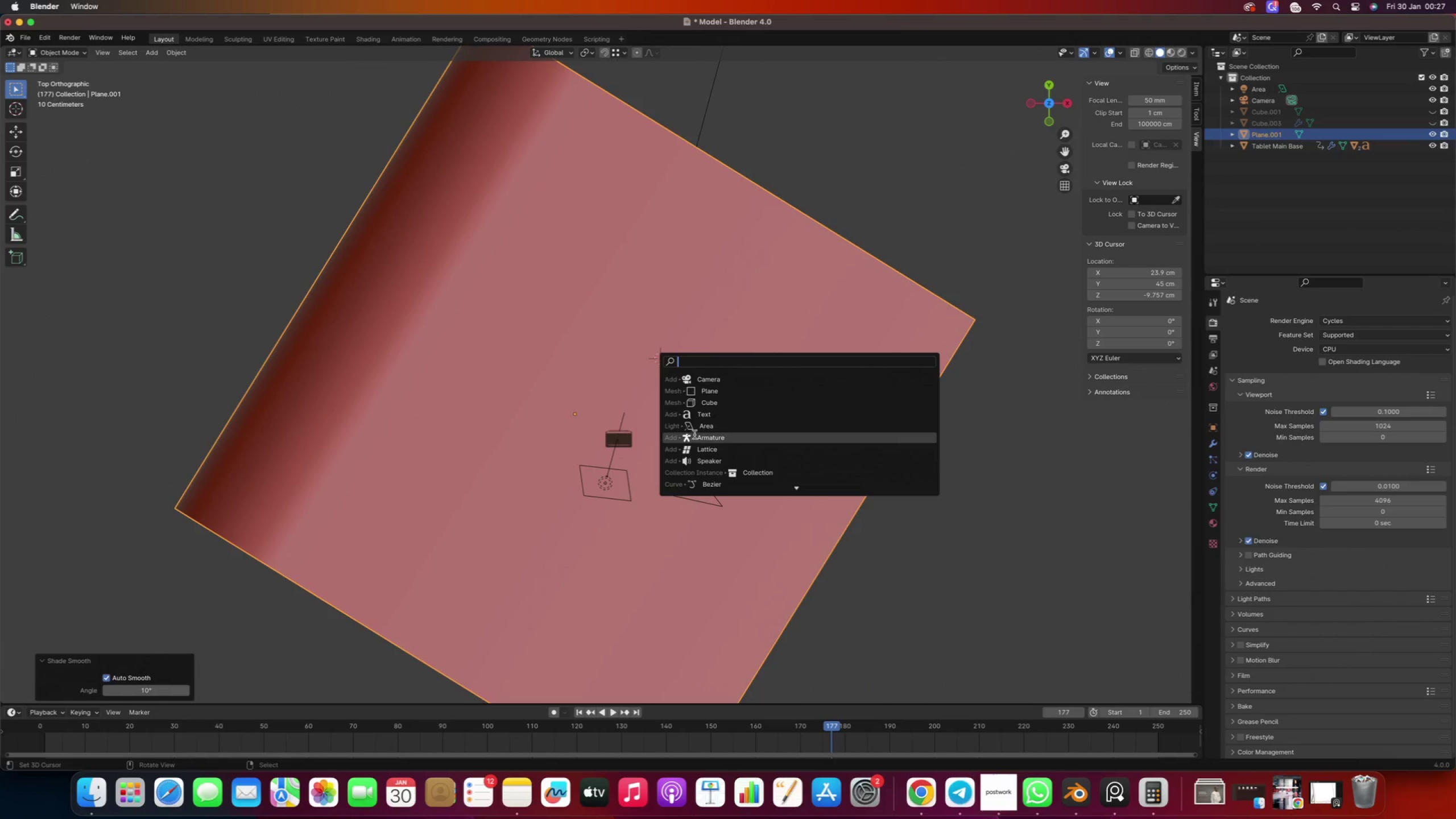 
left_click([698, 430])
 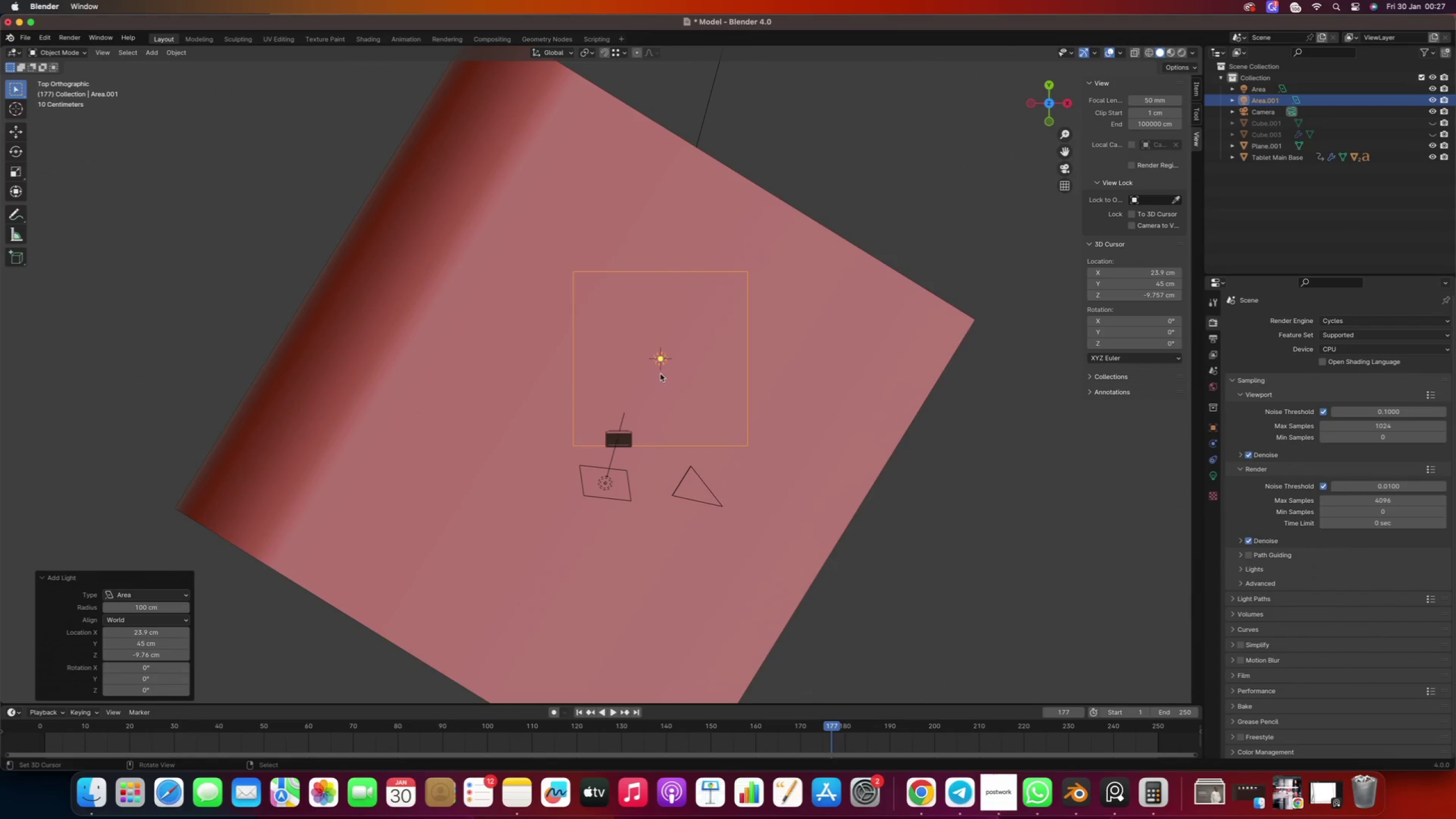 
left_click_drag(start_coordinate=[661, 362], to_coordinate=[439, 332])
 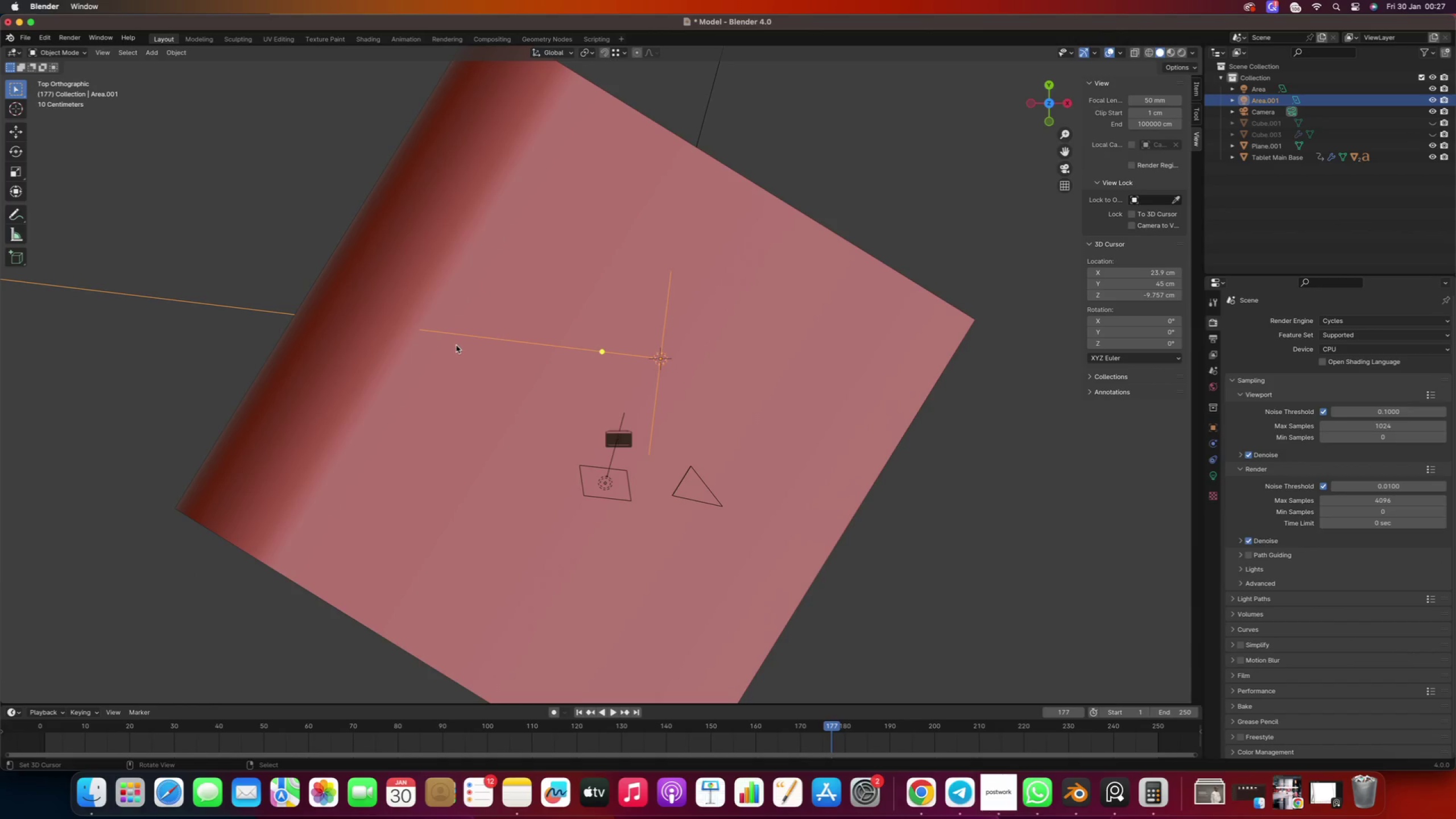 
key(Numpad0)
 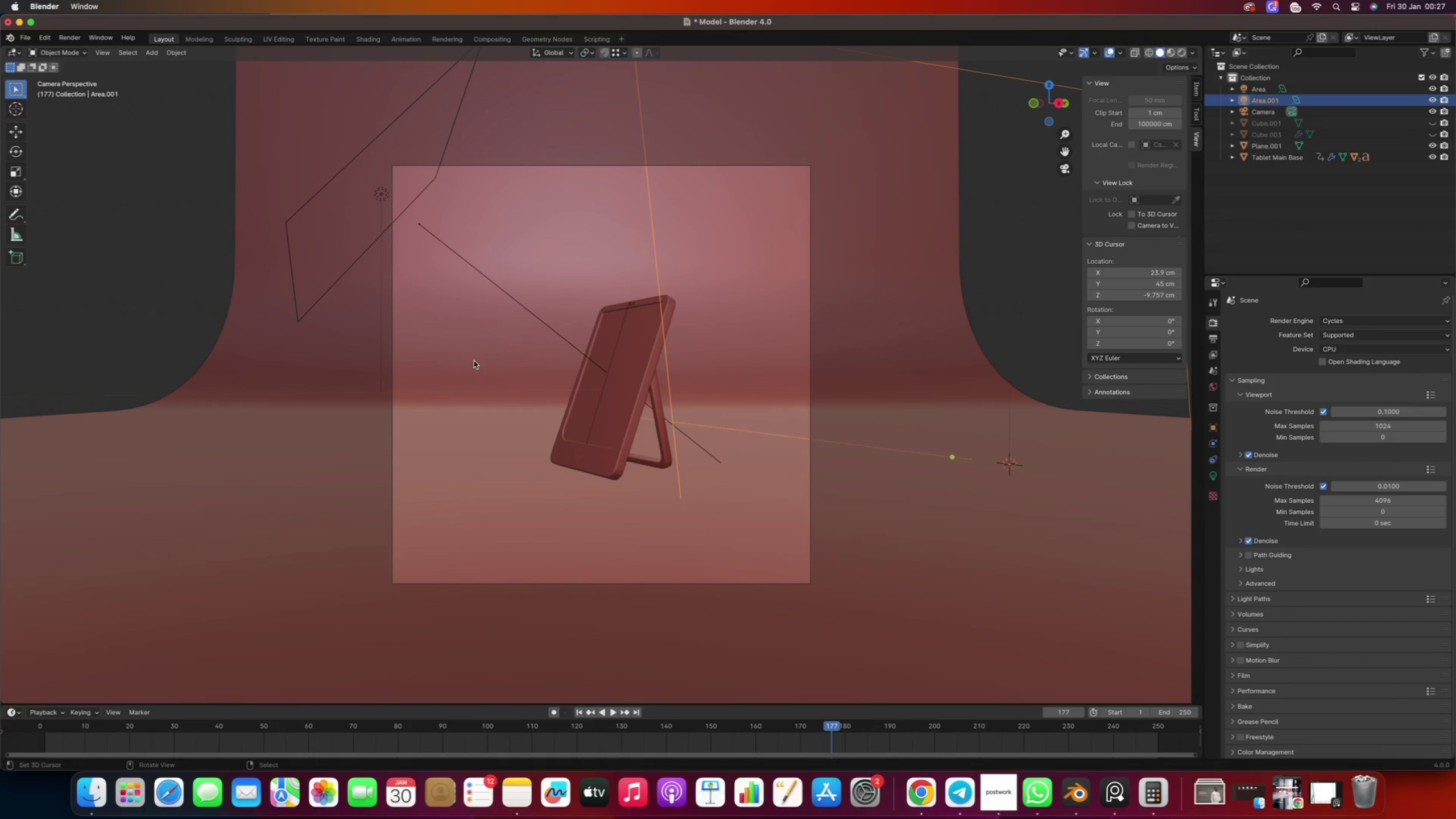 
scroll: coordinate [513, 366], scroll_direction: down, amount: 4.0
 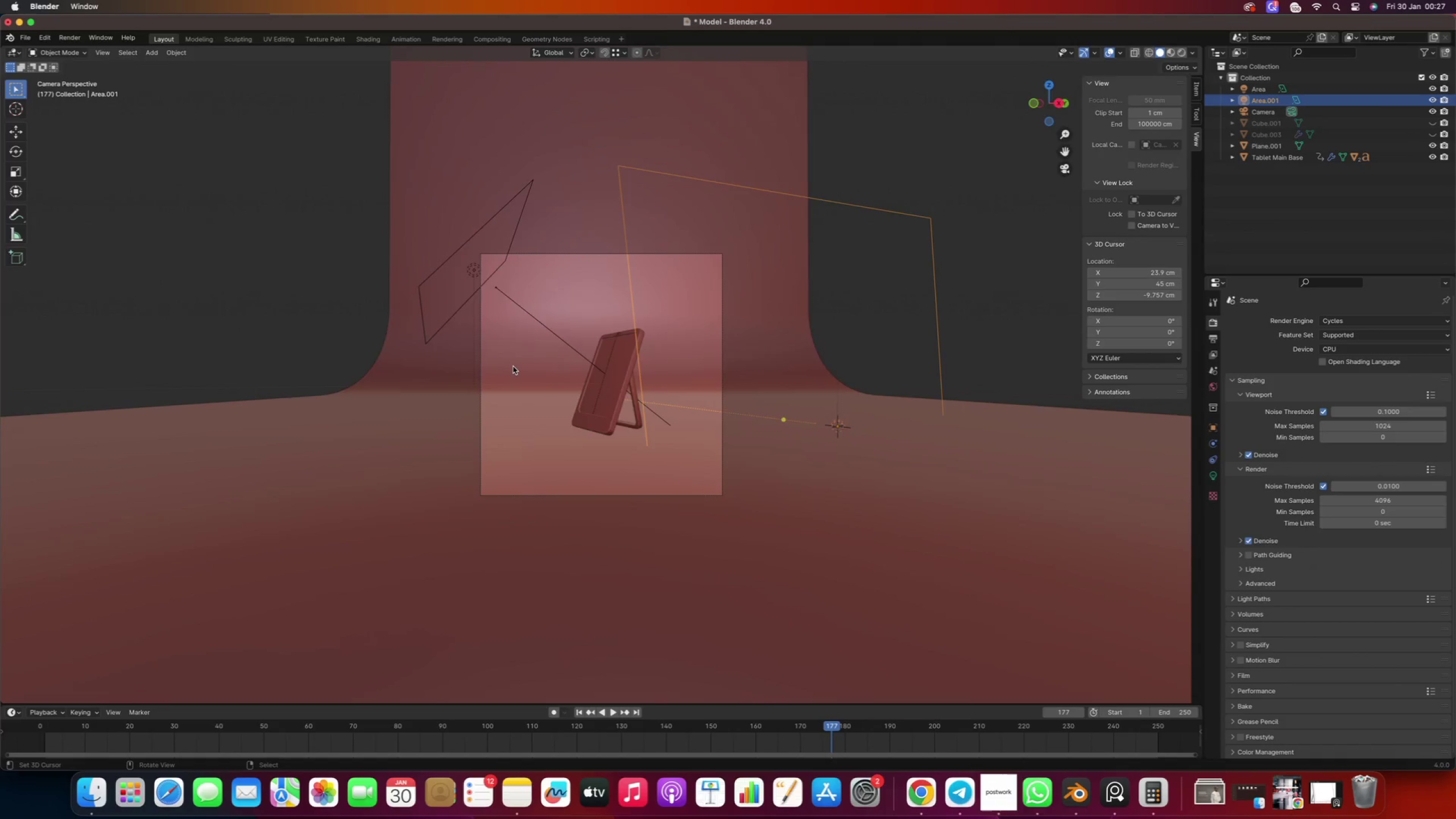 
key(Numpad0)
 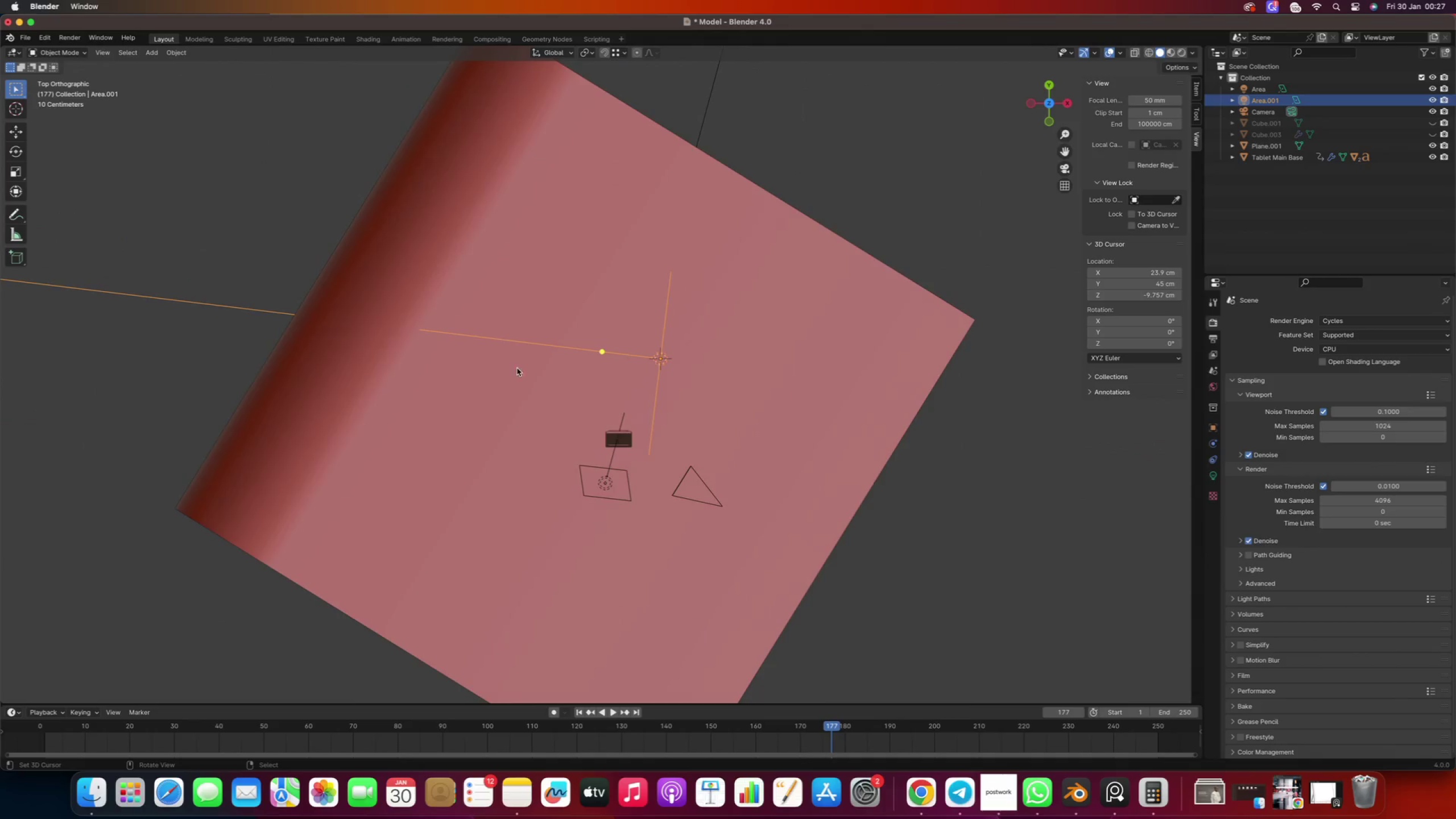 
scroll: coordinate [531, 373], scroll_direction: down, amount: 1.0
 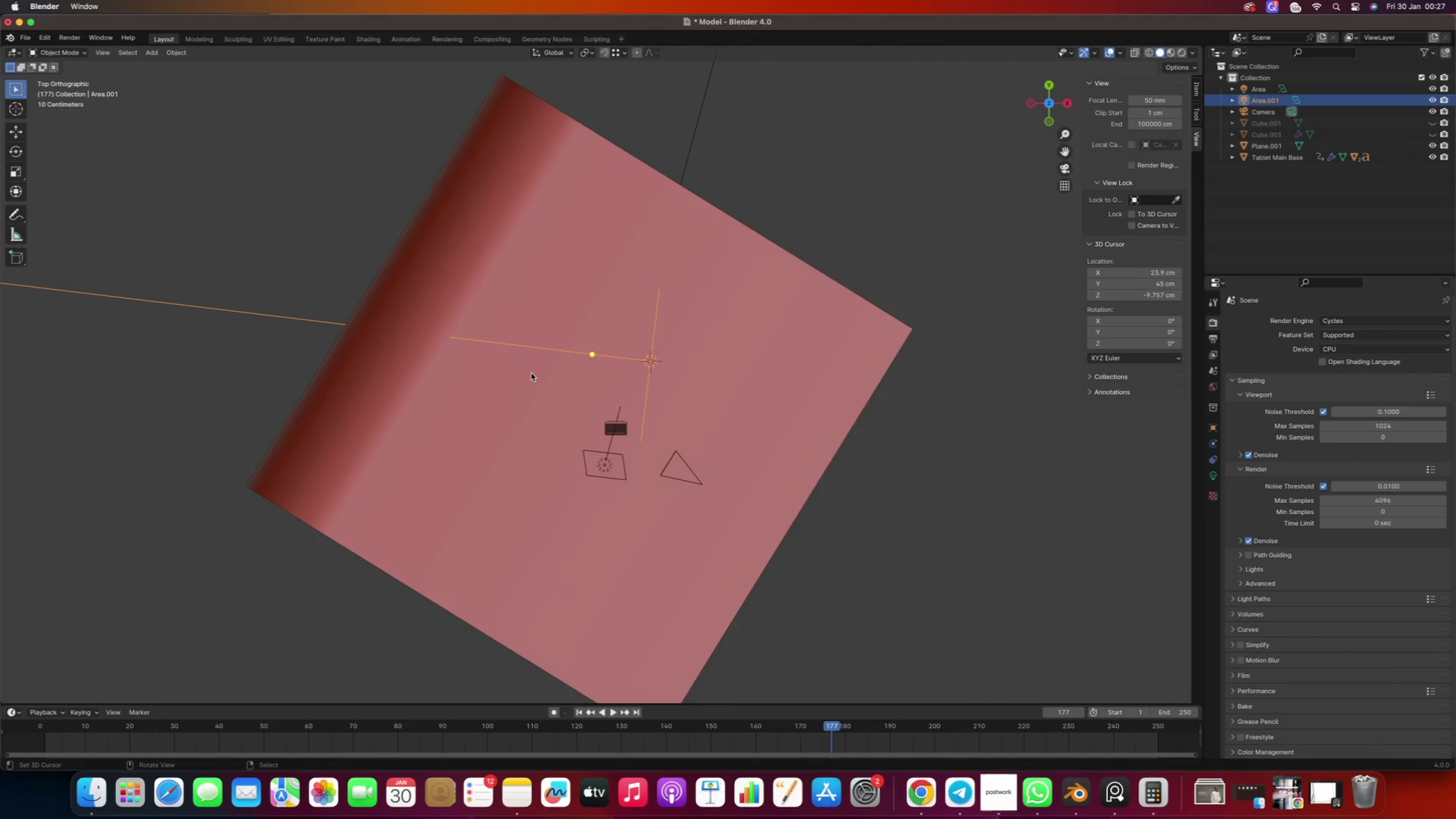 
key(Numpad1)
 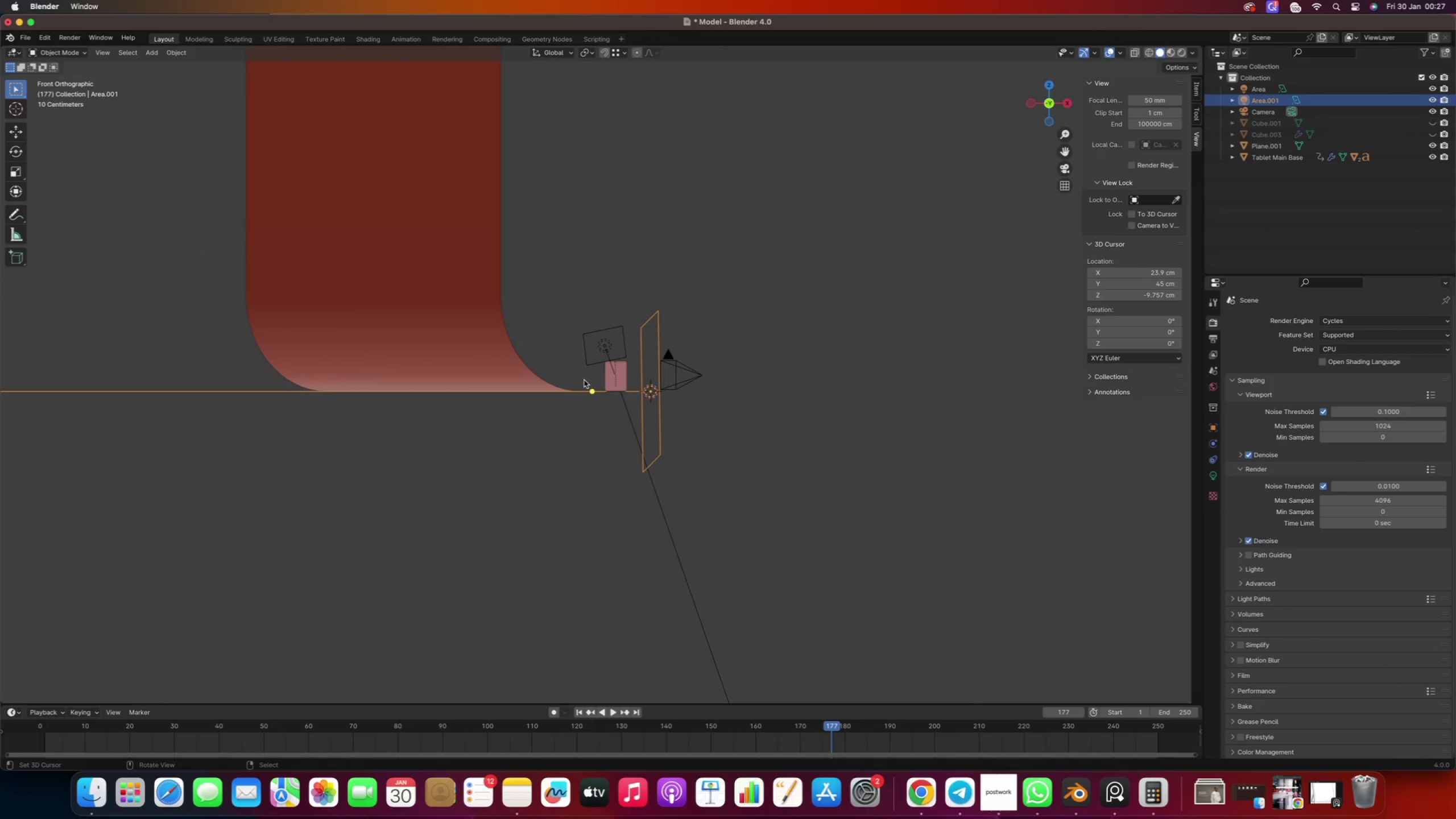 
type(gz)
 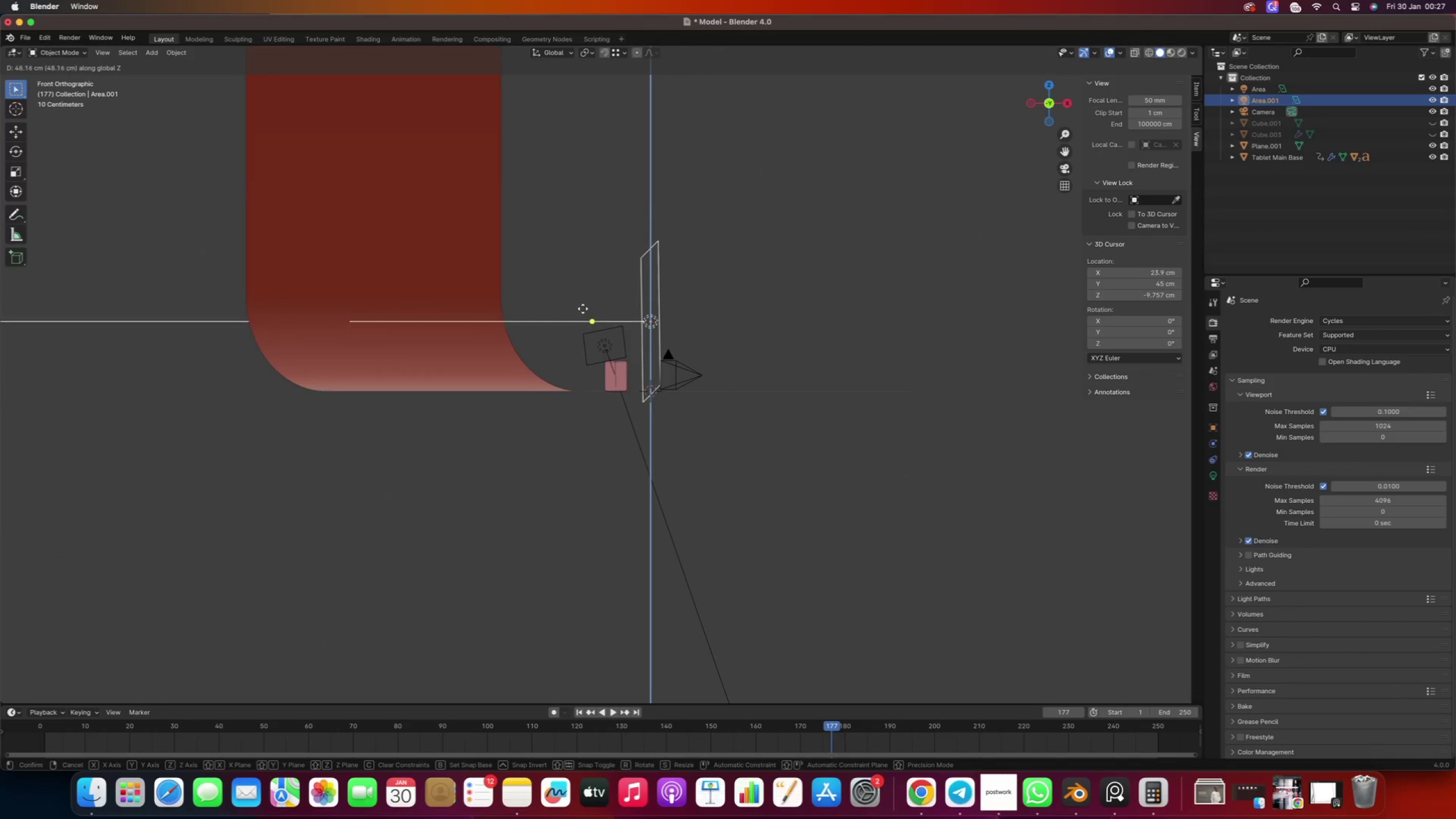 
left_click([582, 296])
 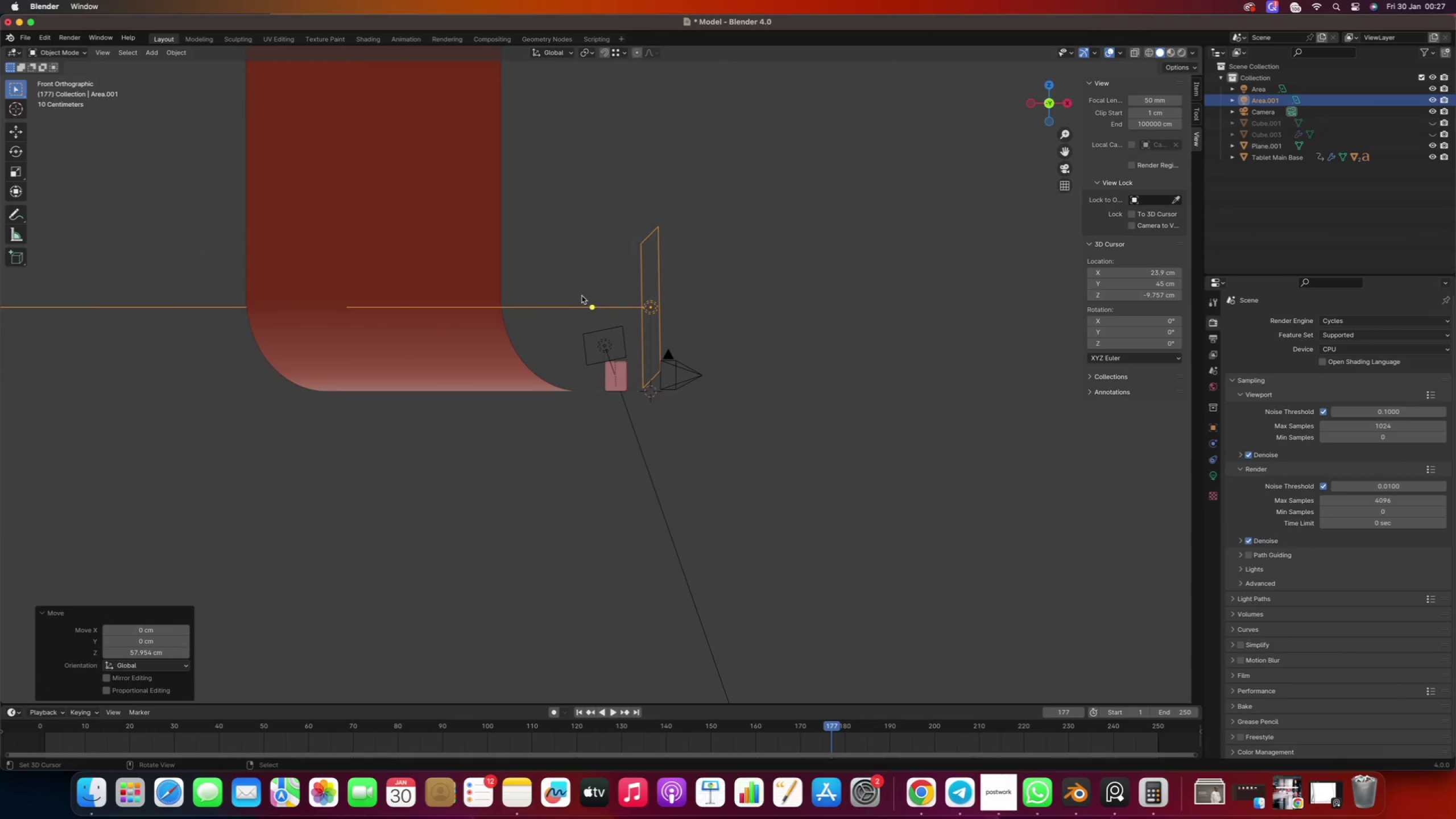 
key(Numpad1)
 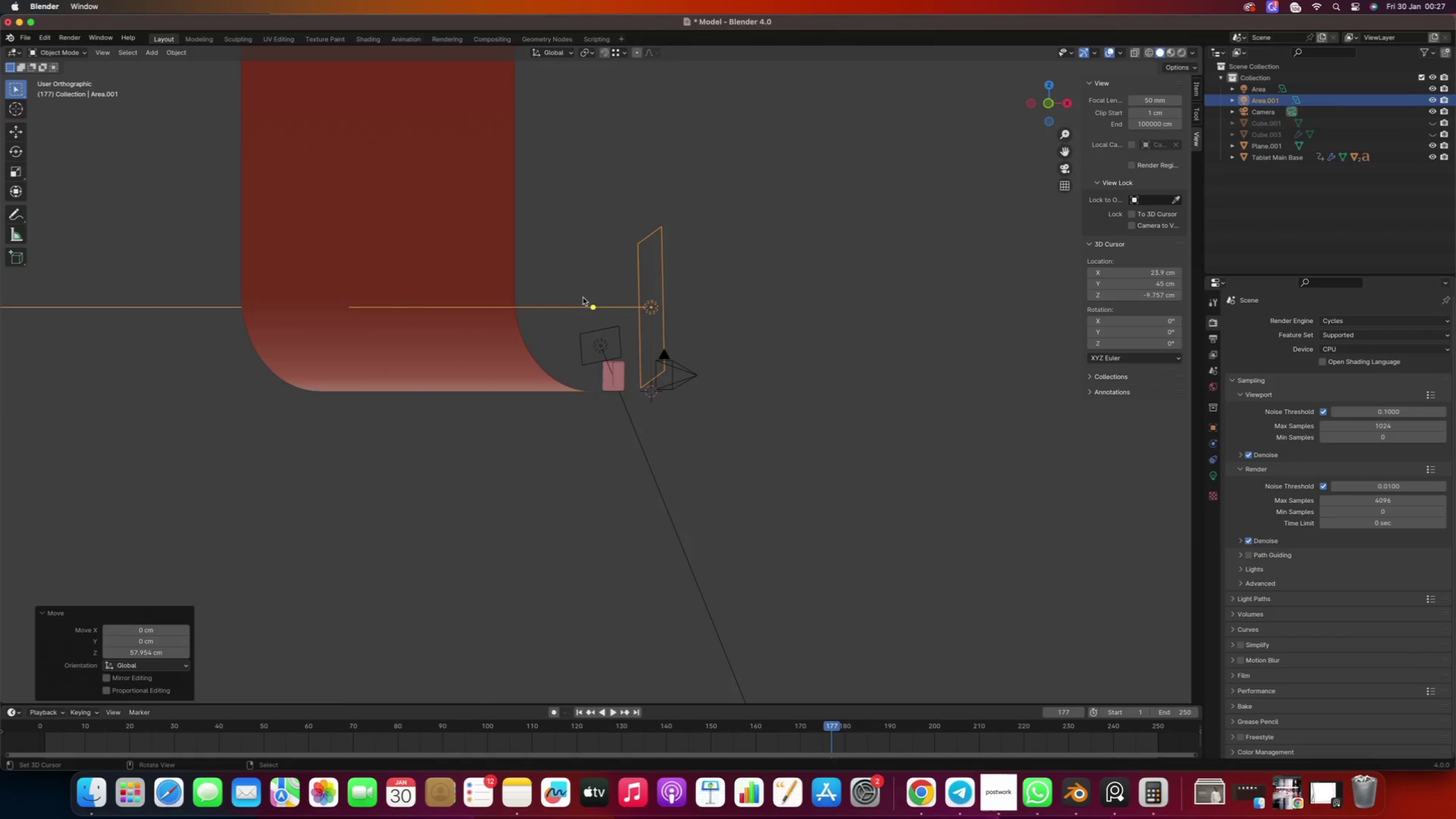 
key(Numpad3)
 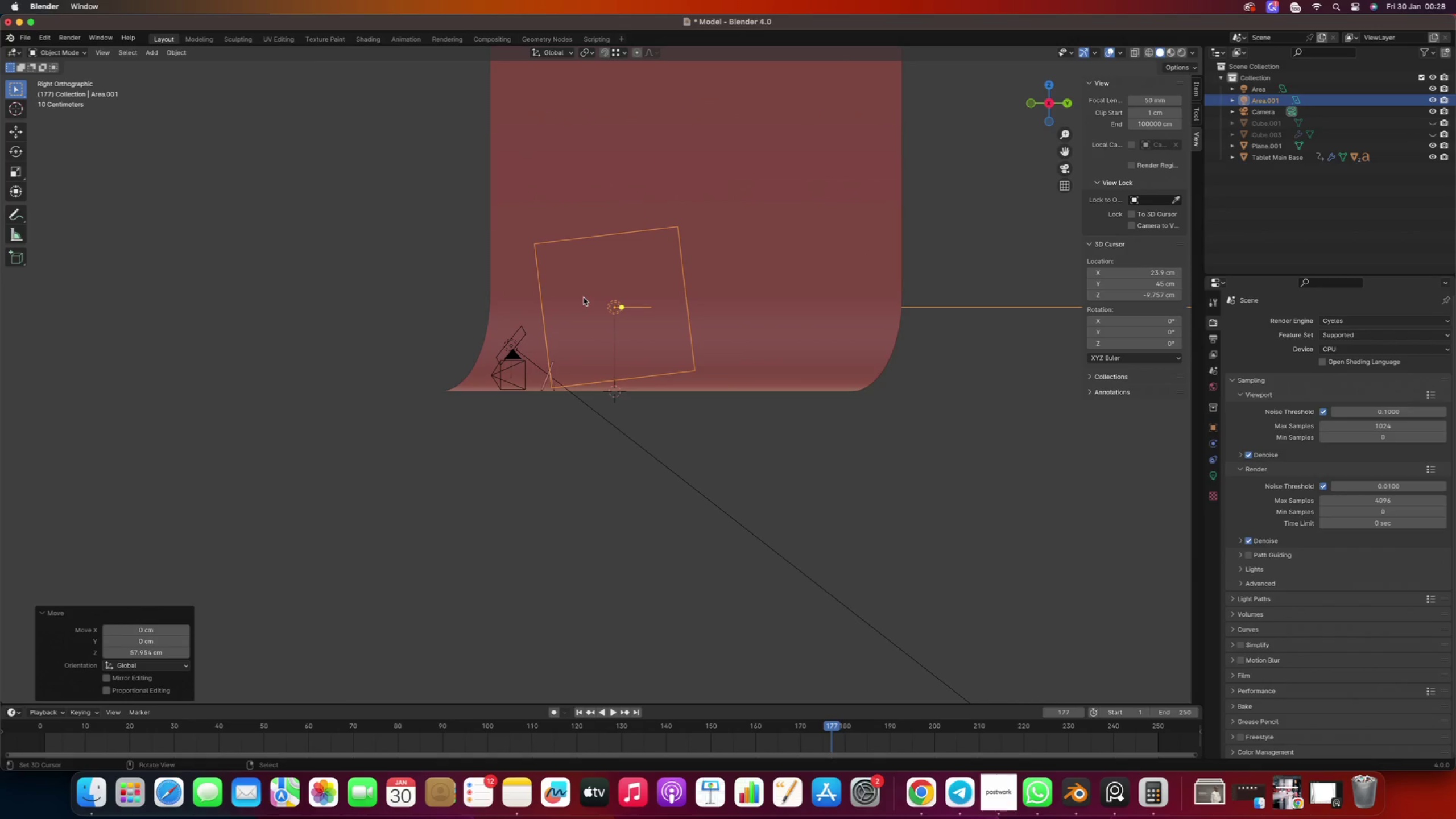 
type(0gzz)
 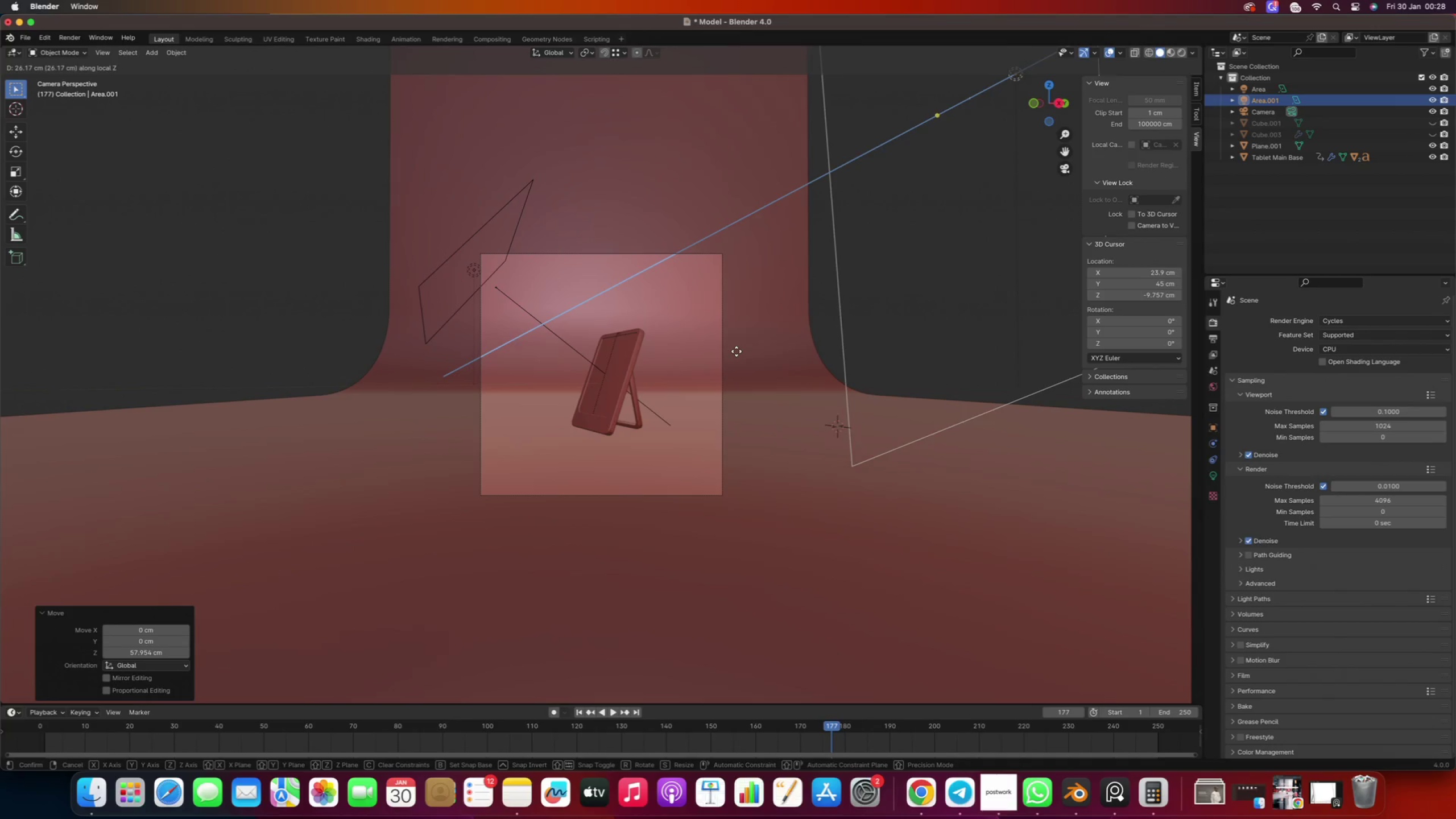 
left_click([716, 347])
 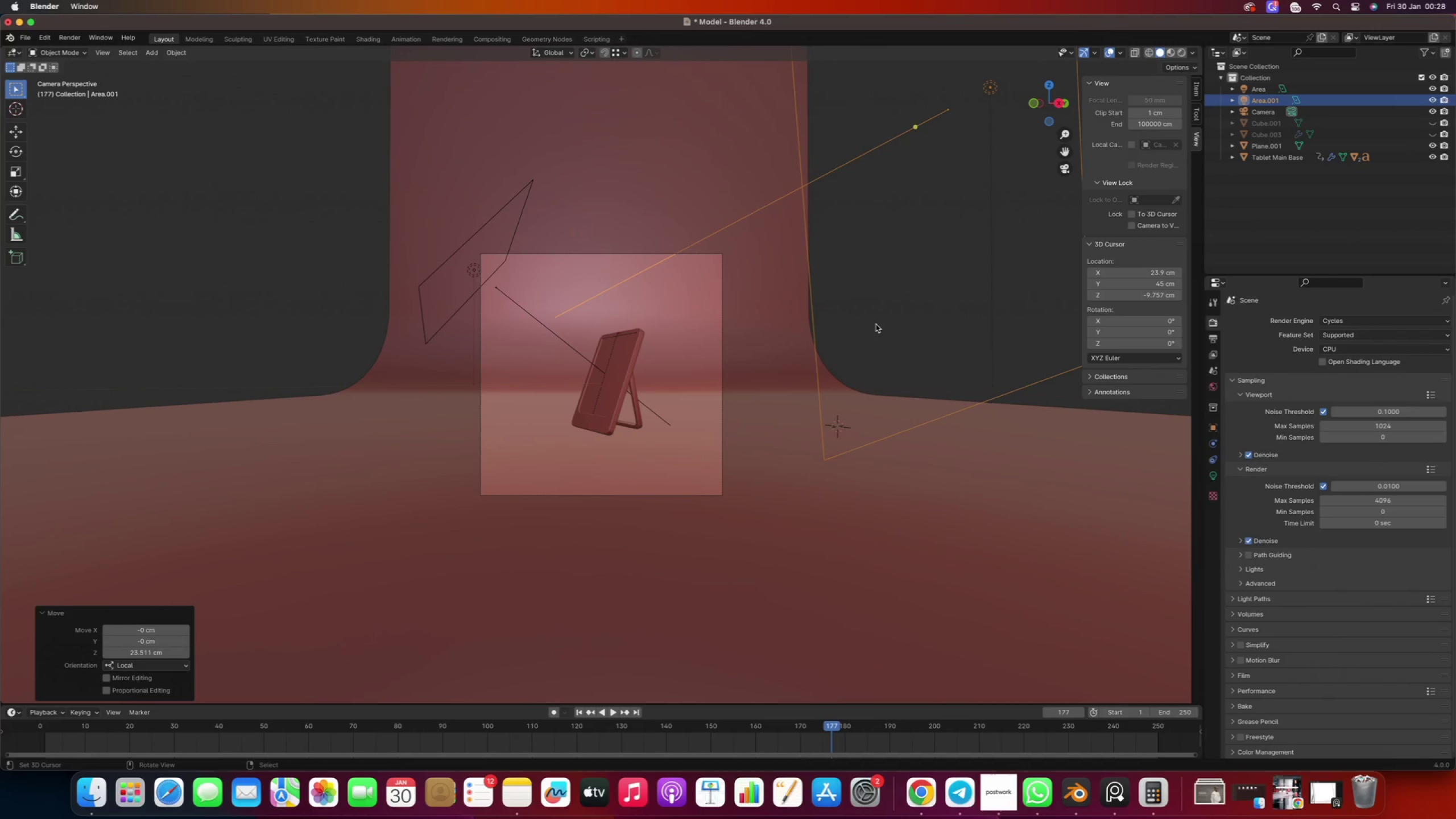 
key(Numpad0)
 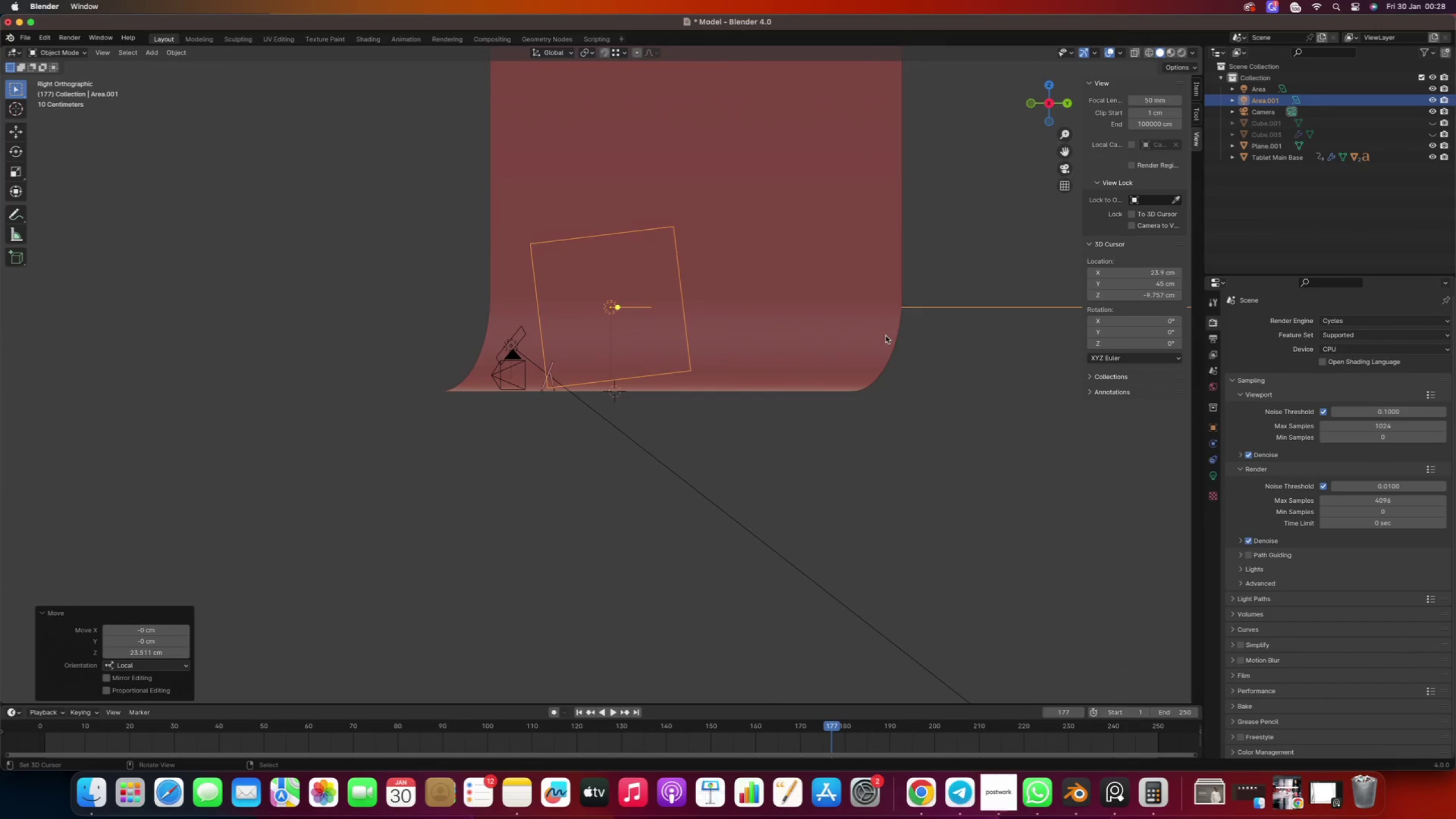 
key(Numpad0)
 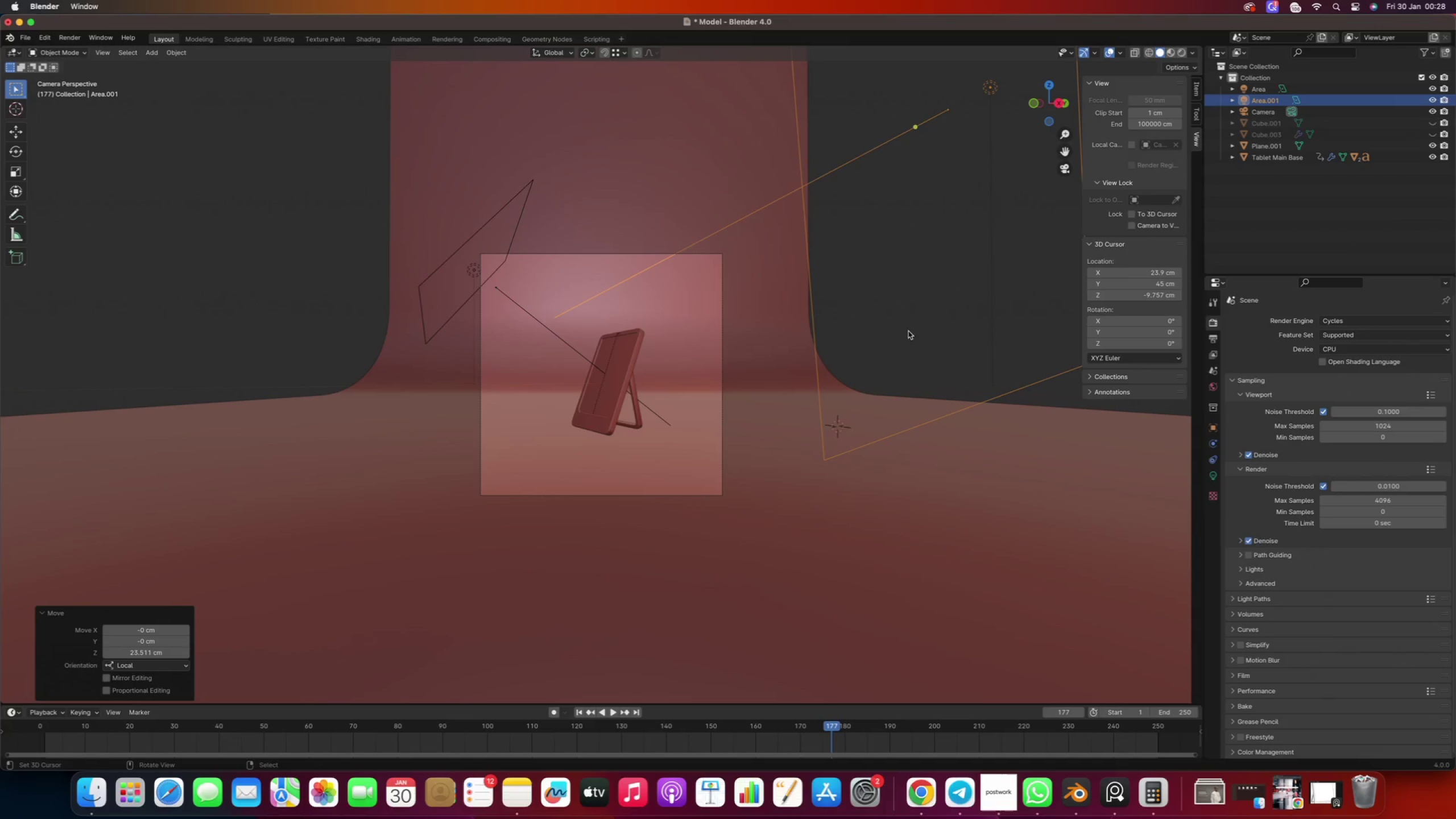 
scroll: coordinate [589, 357], scroll_direction: up, amount: 9.0
 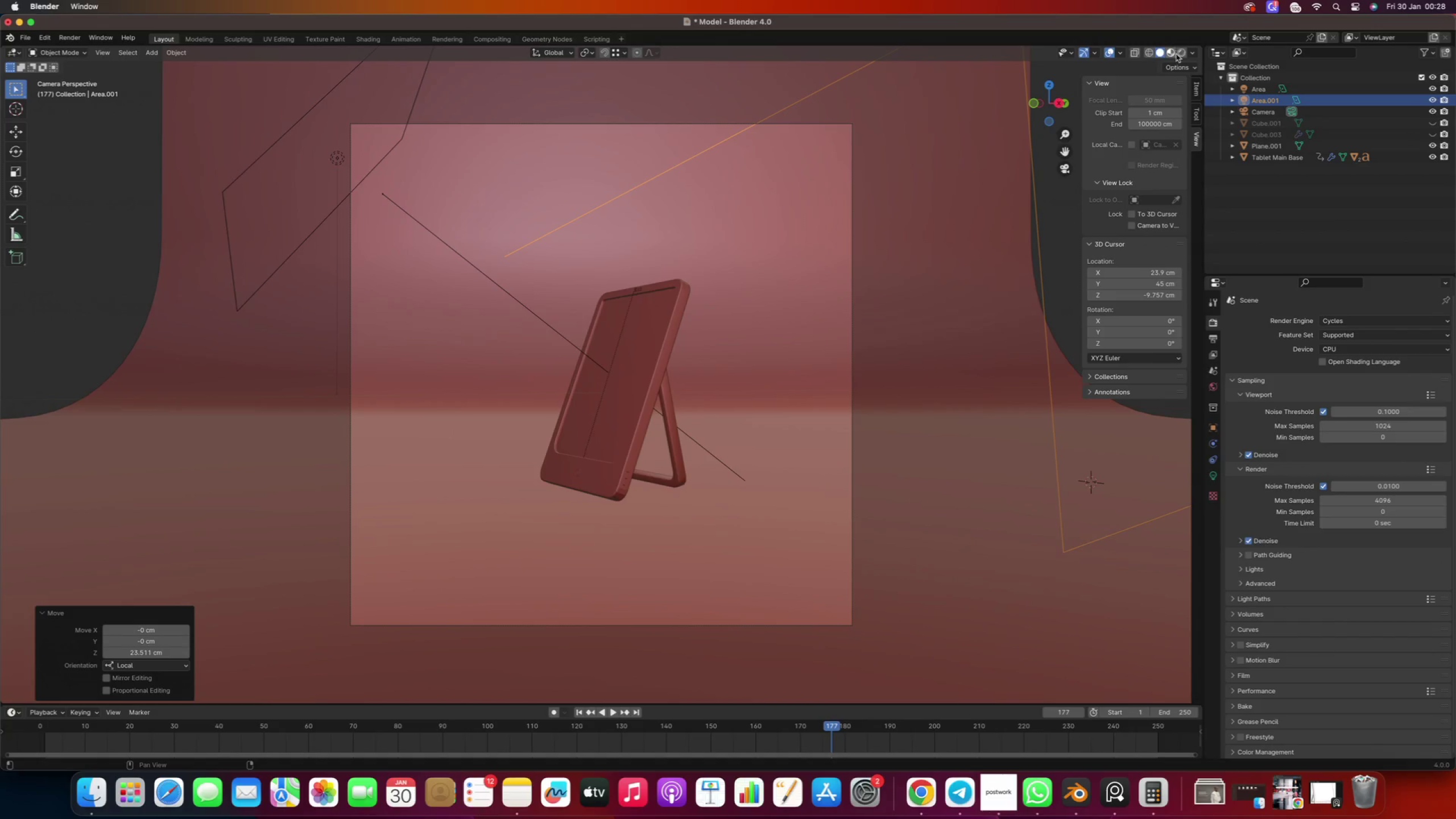 
left_click([1185, 54])
 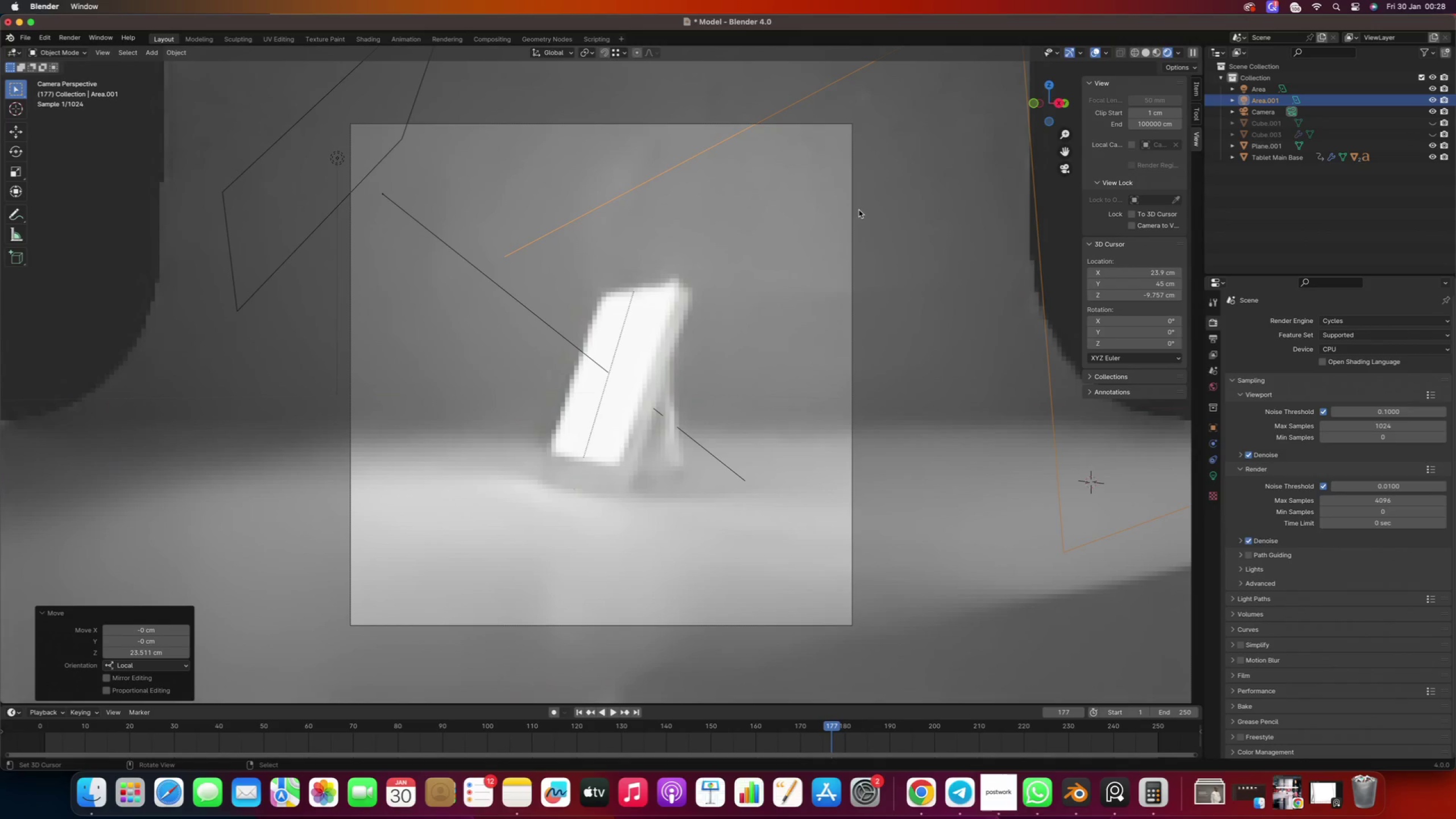 
wait(5.98)
 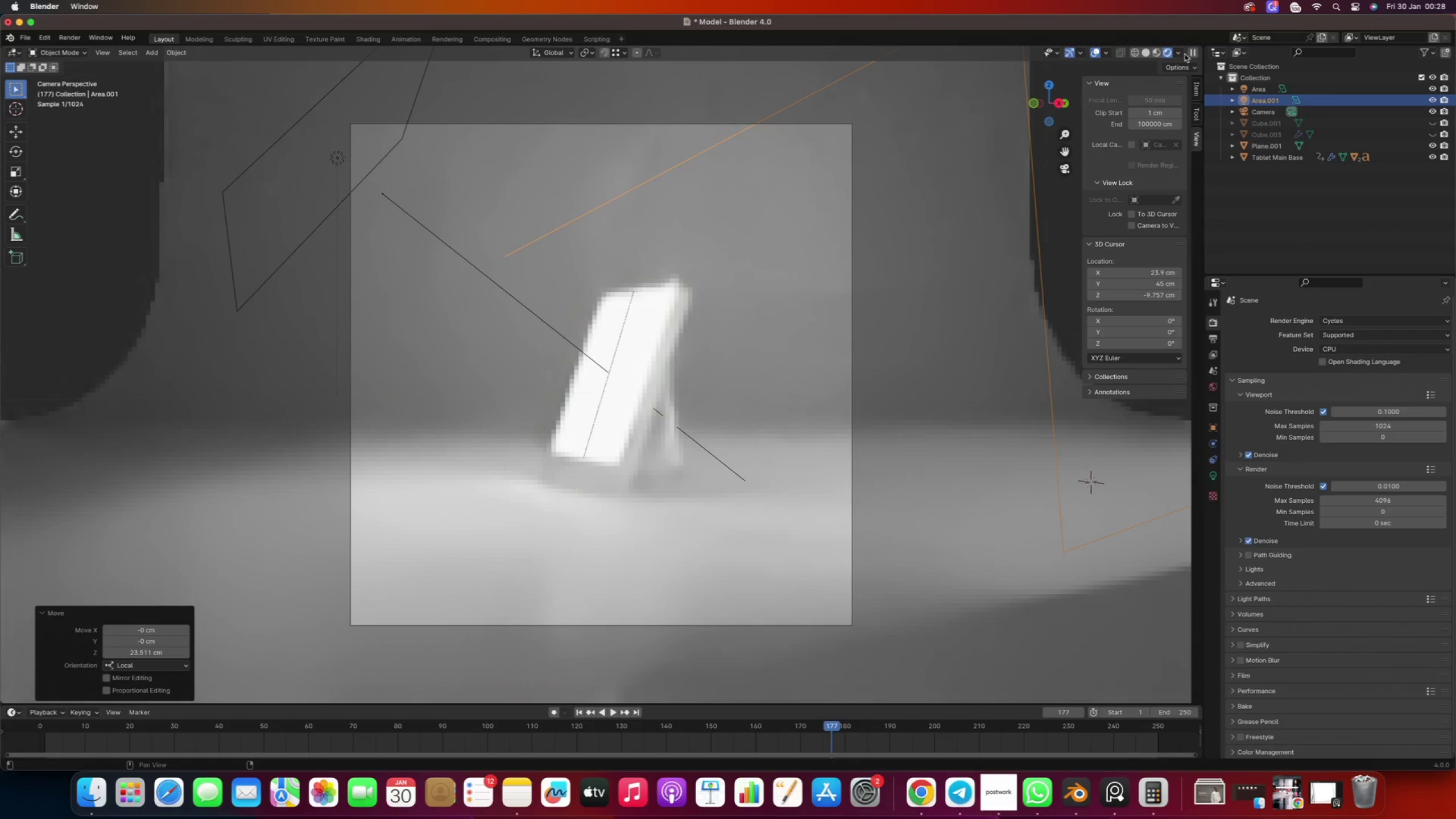 
type(ry)
 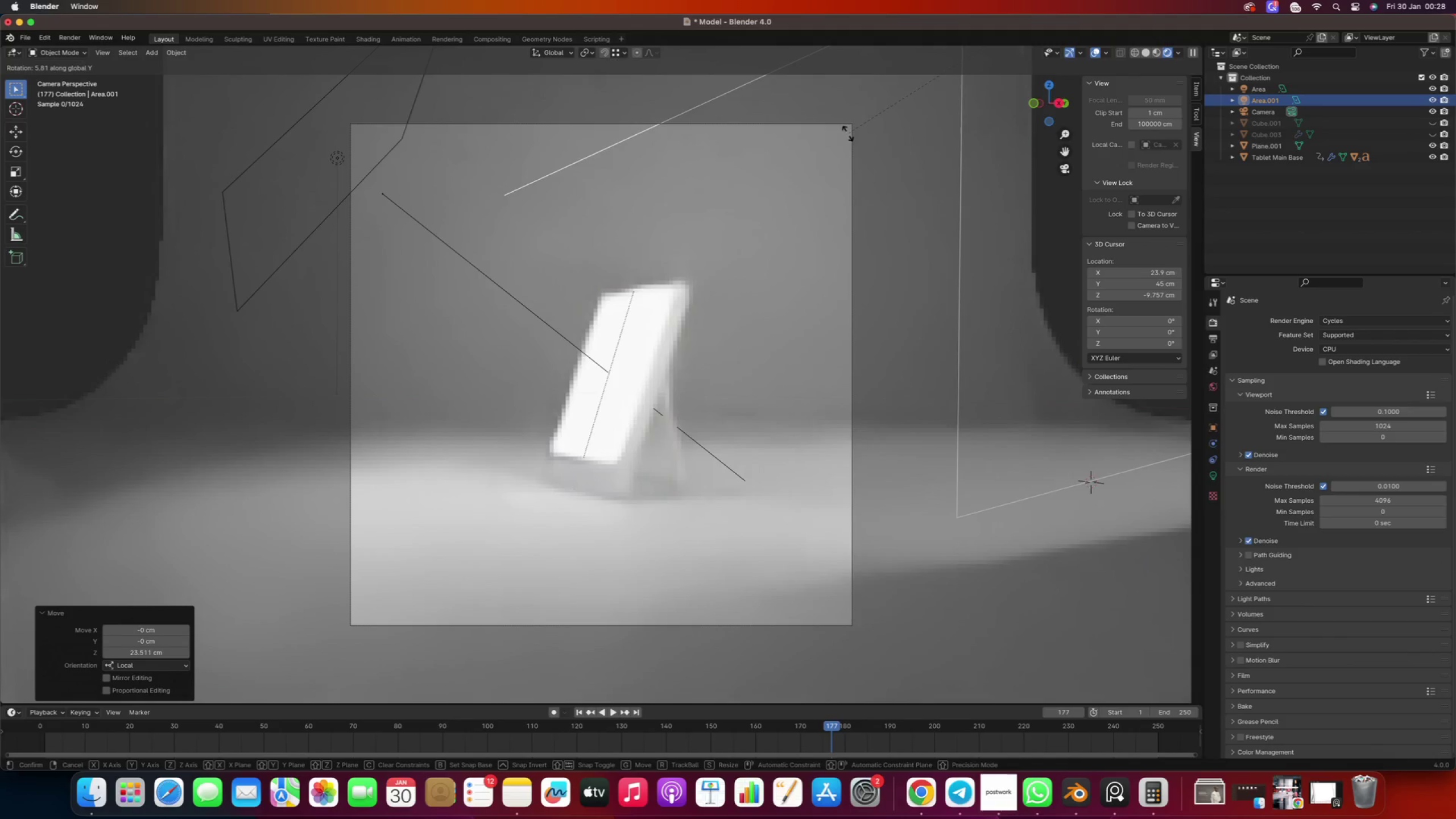 
left_click([848, 106])
 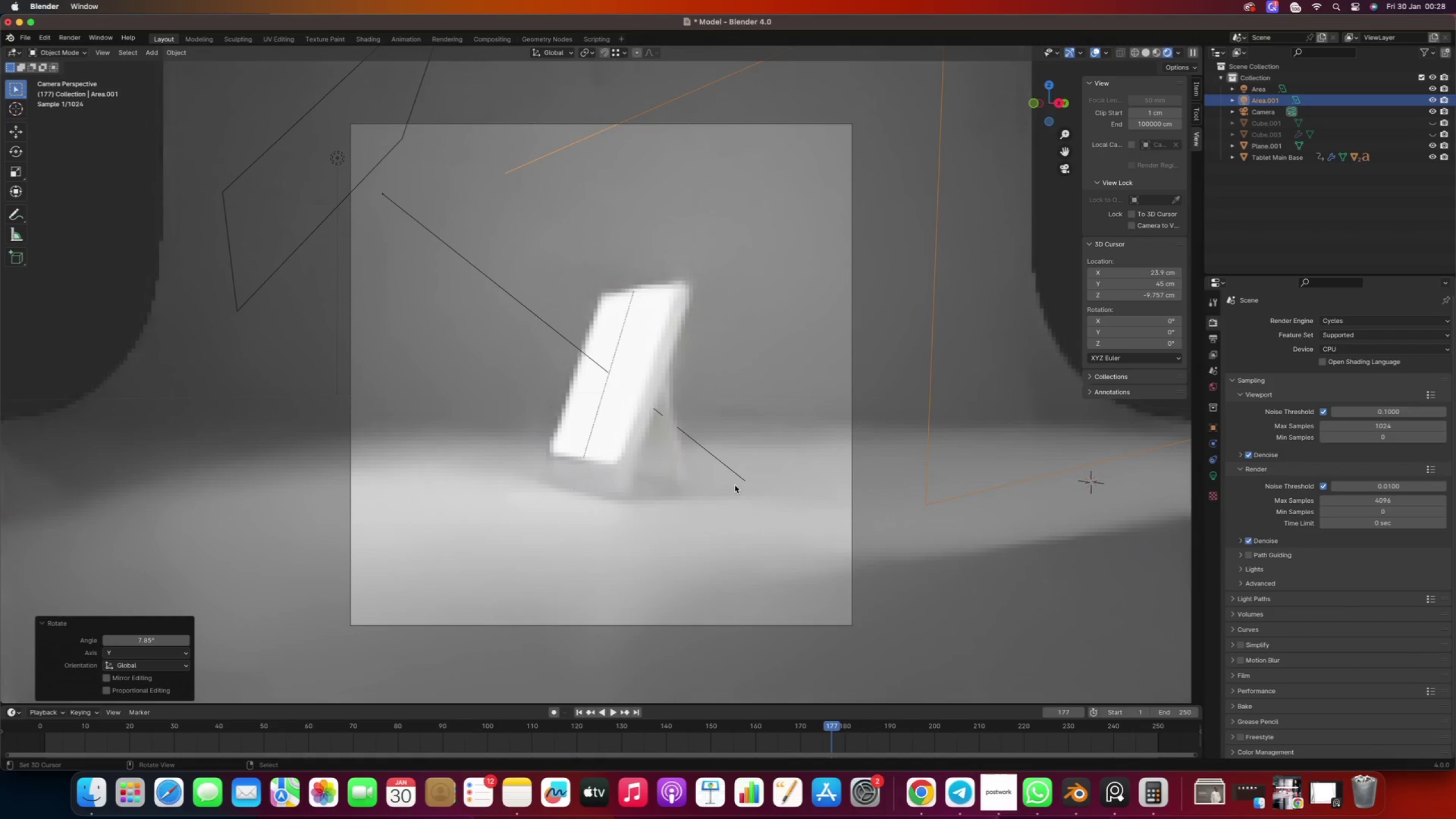 
right_click([758, 502])
 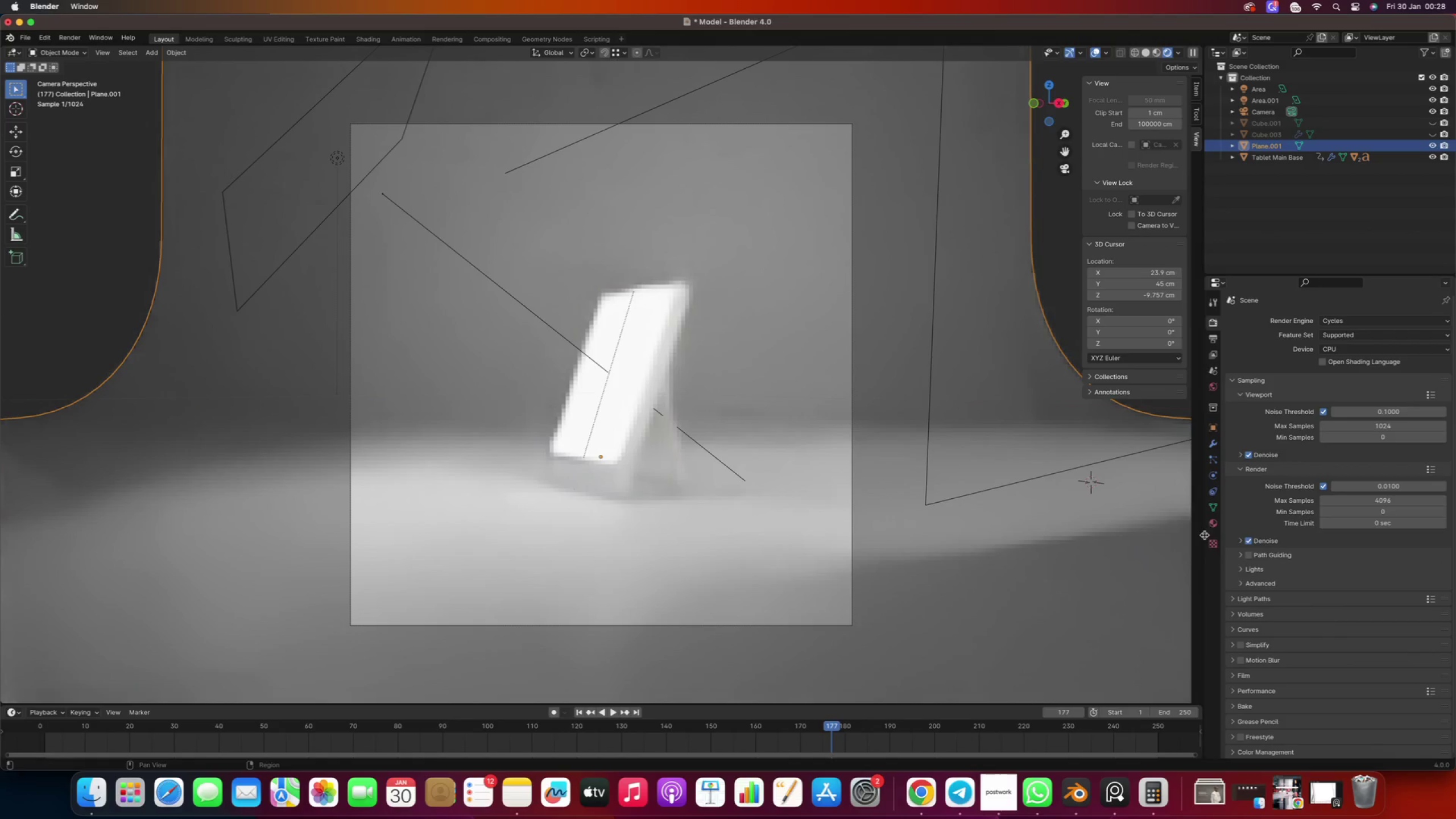 
left_click([1211, 530])
 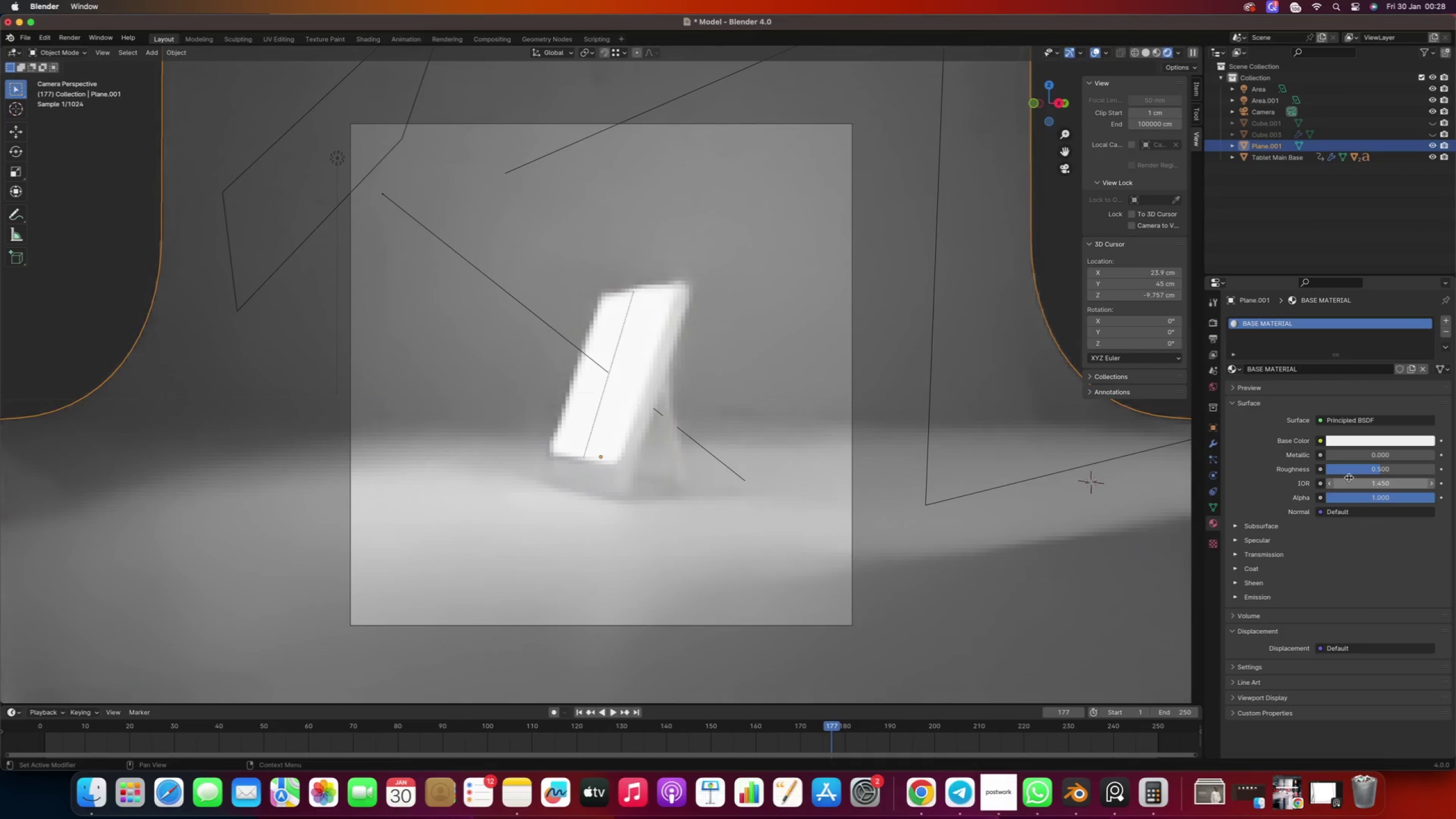 
left_click([1347, 473])
 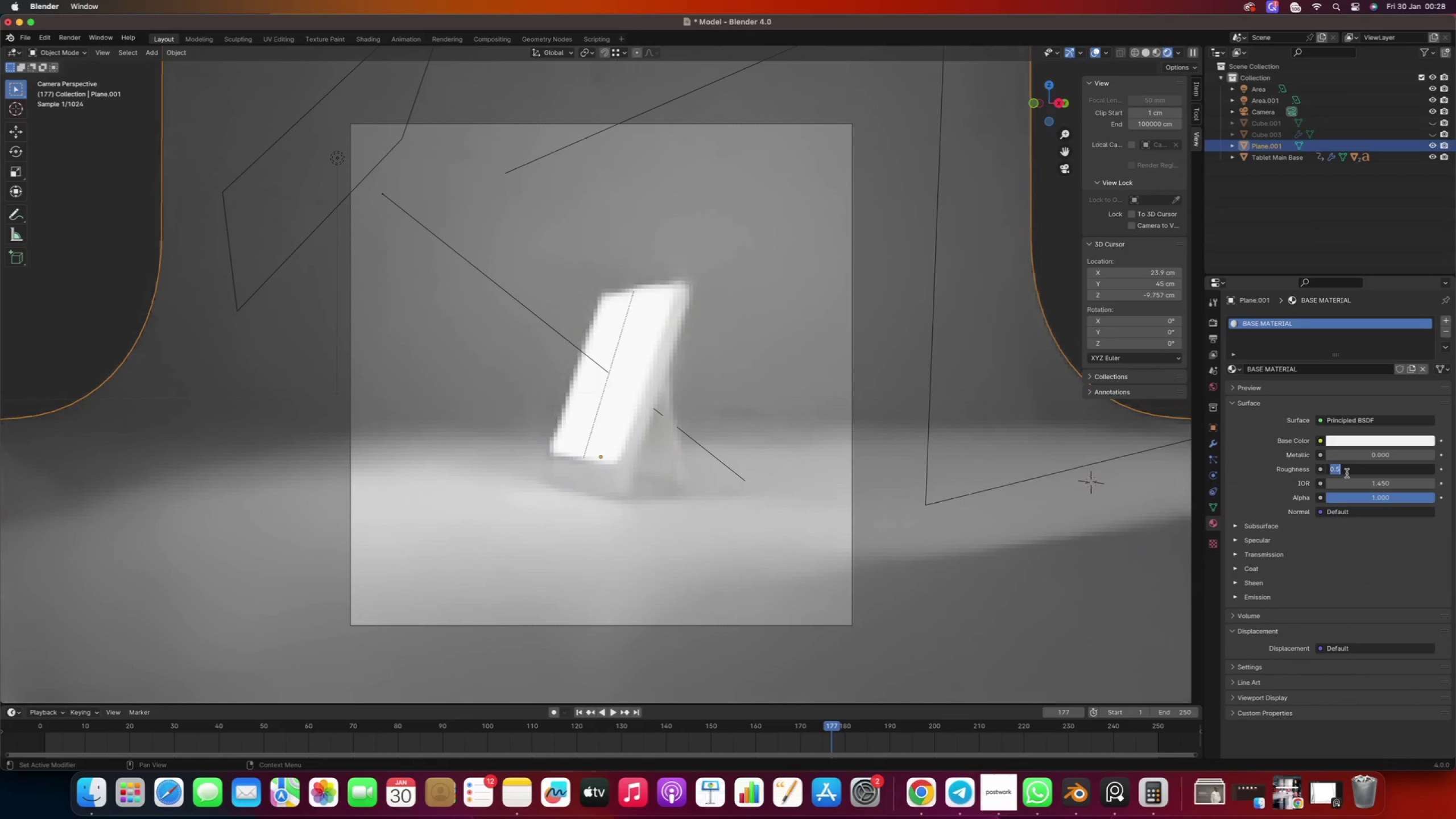 
key(Period)
 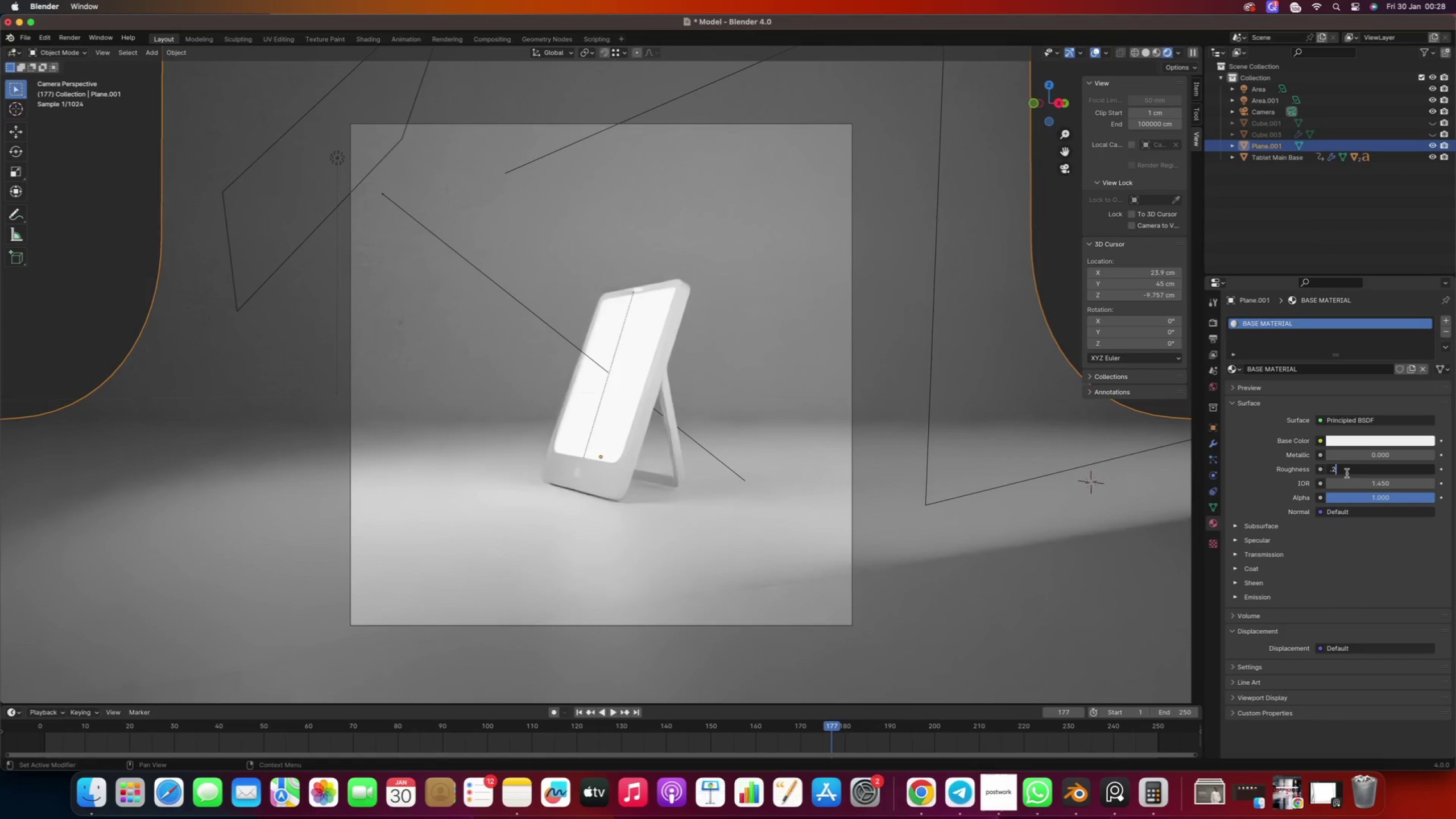 
key(2)
 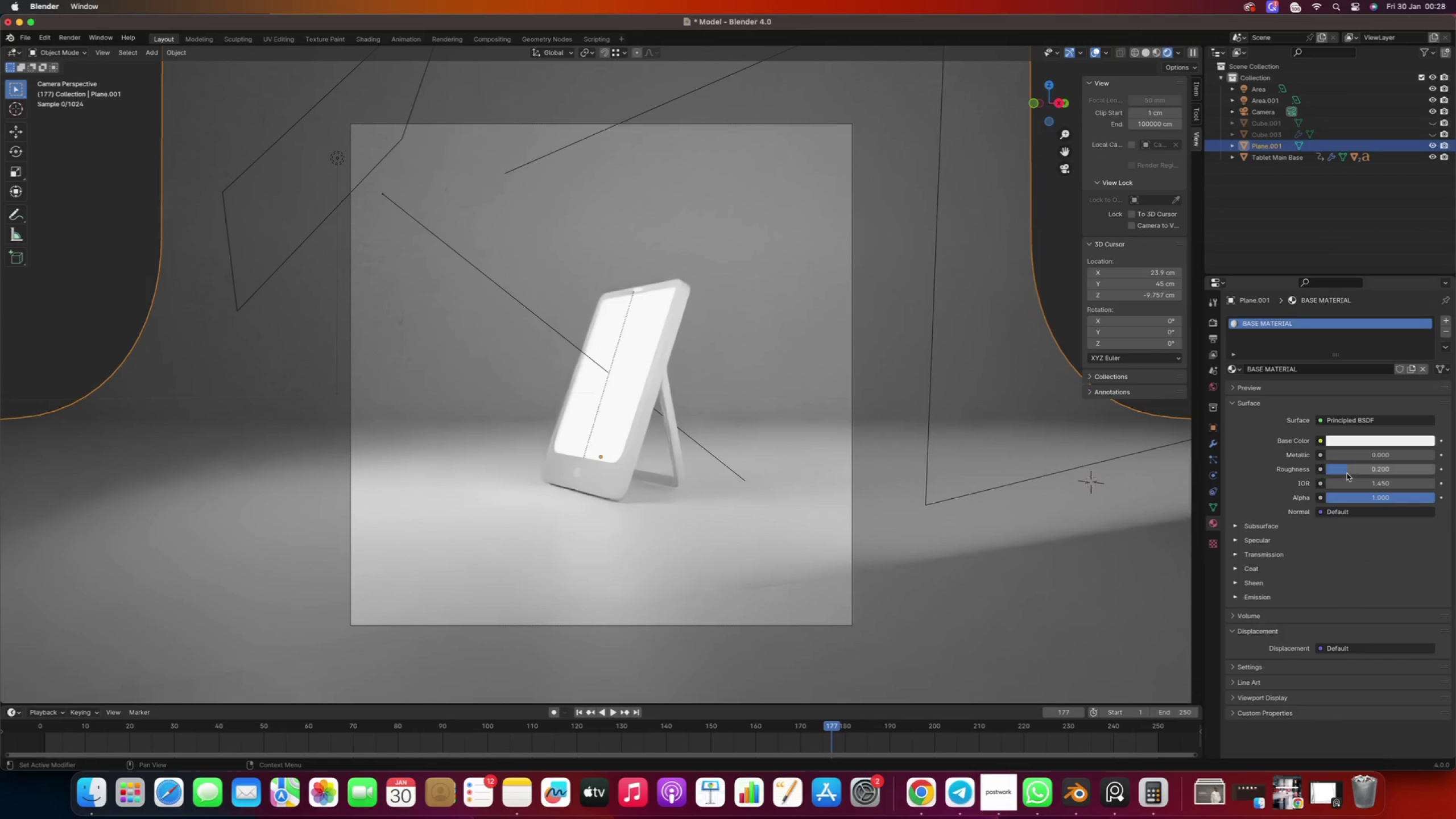 
key(Enter)
 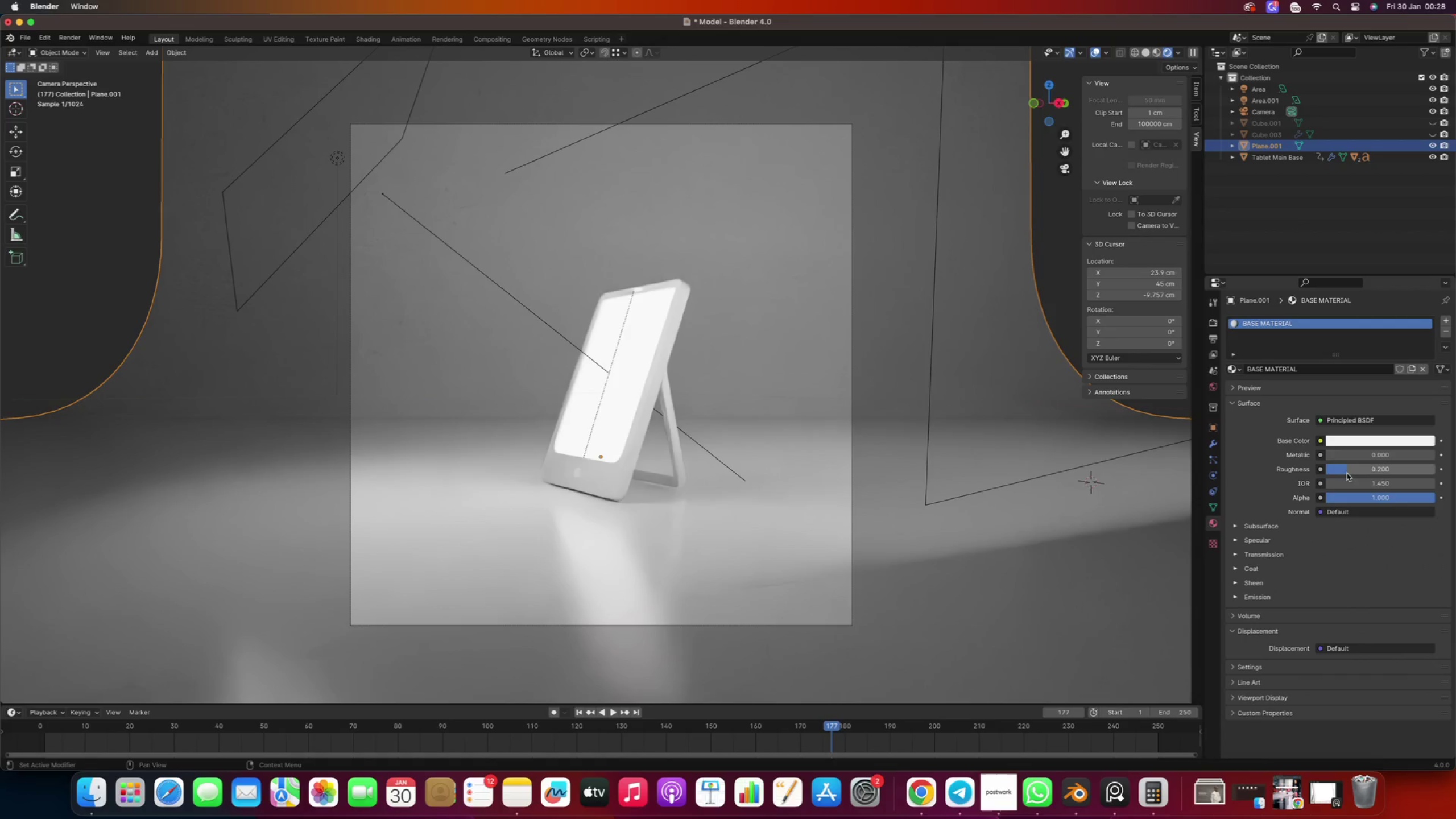 
wait(7.93)
 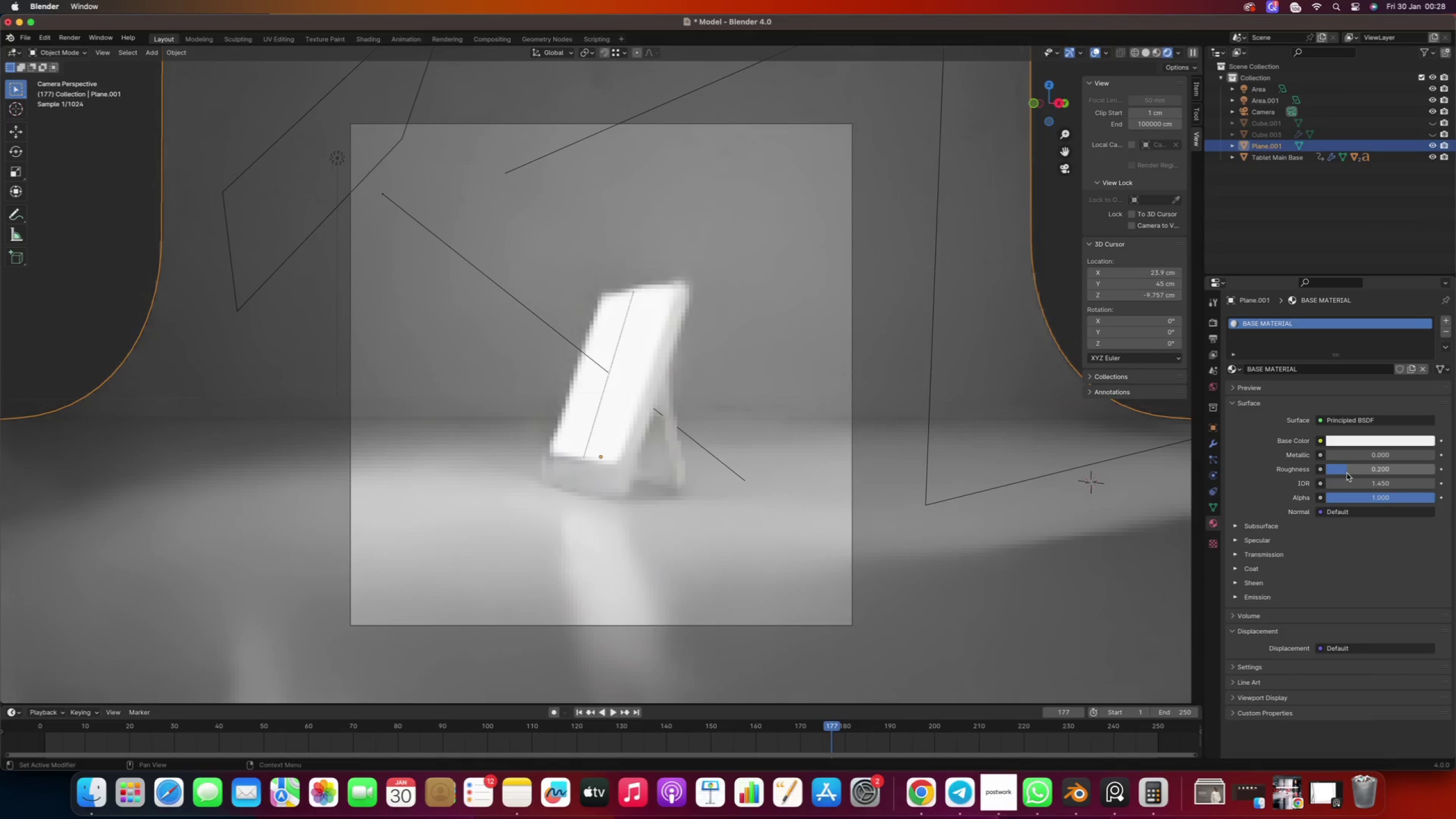 
left_click_drag(start_coordinate=[1349, 456], to_coordinate=[1407, 439])
 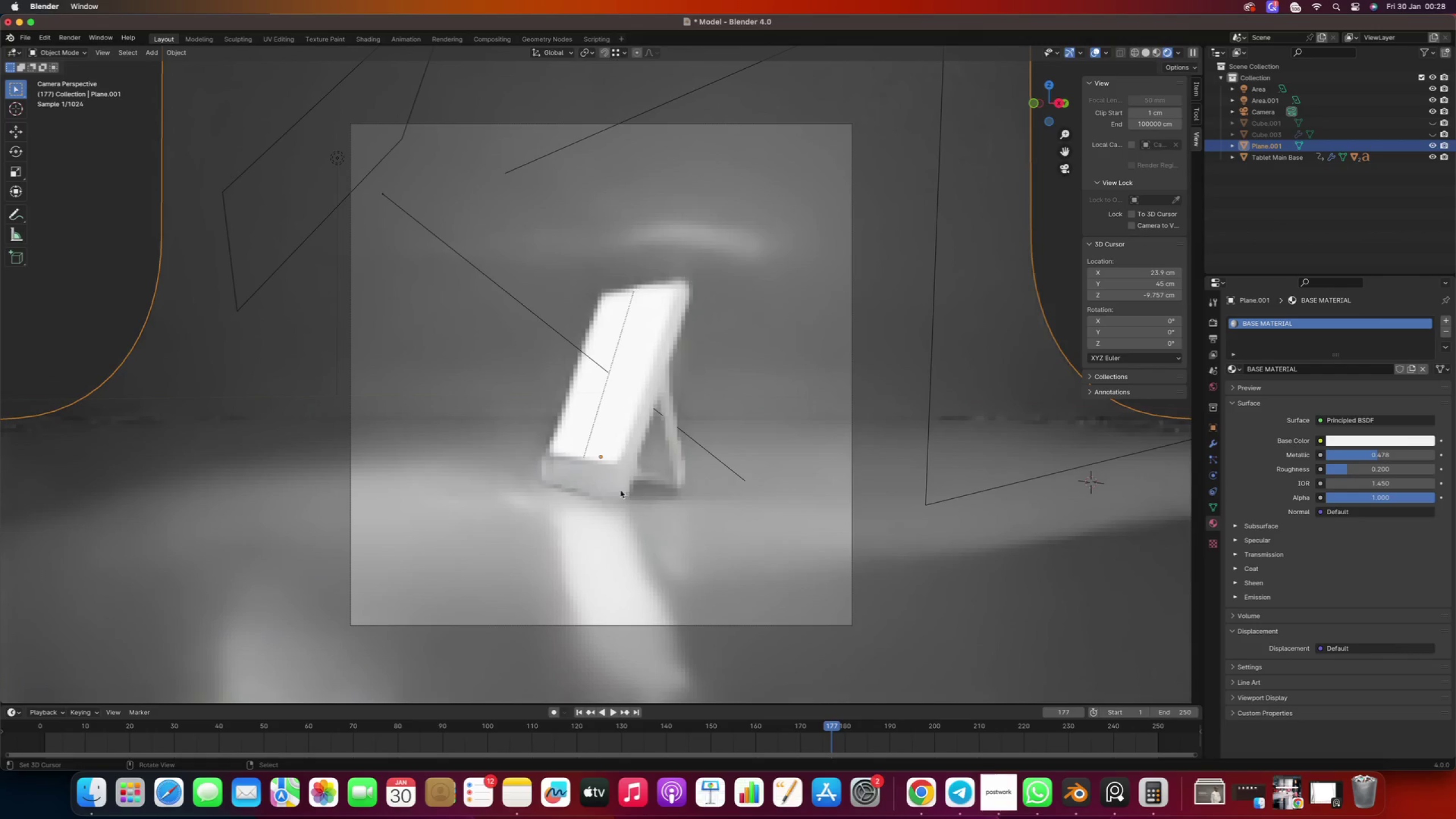 
right_click([612, 486])
 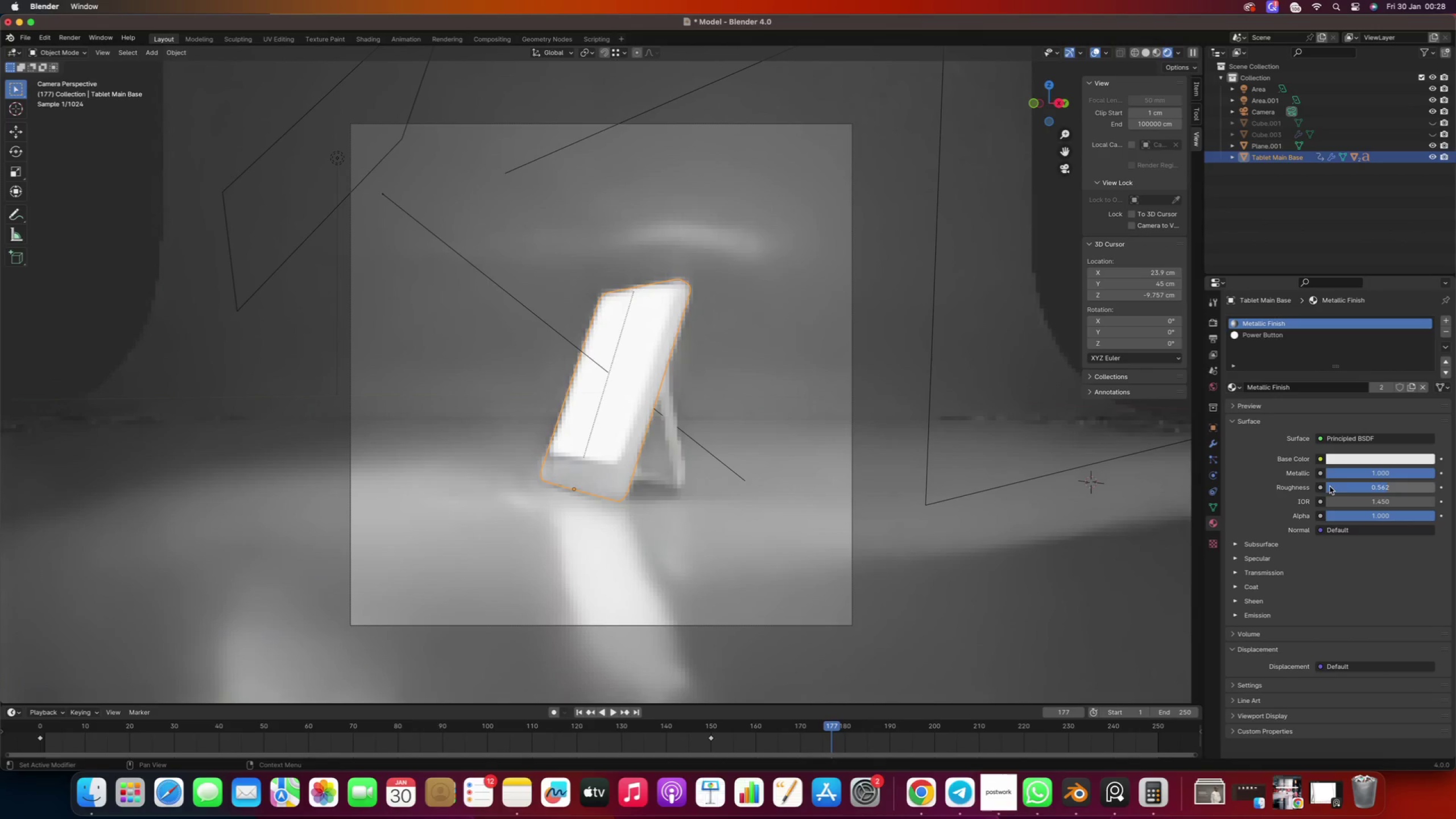 
left_click_drag(start_coordinate=[1367, 490], to_coordinate=[1346, 497])
 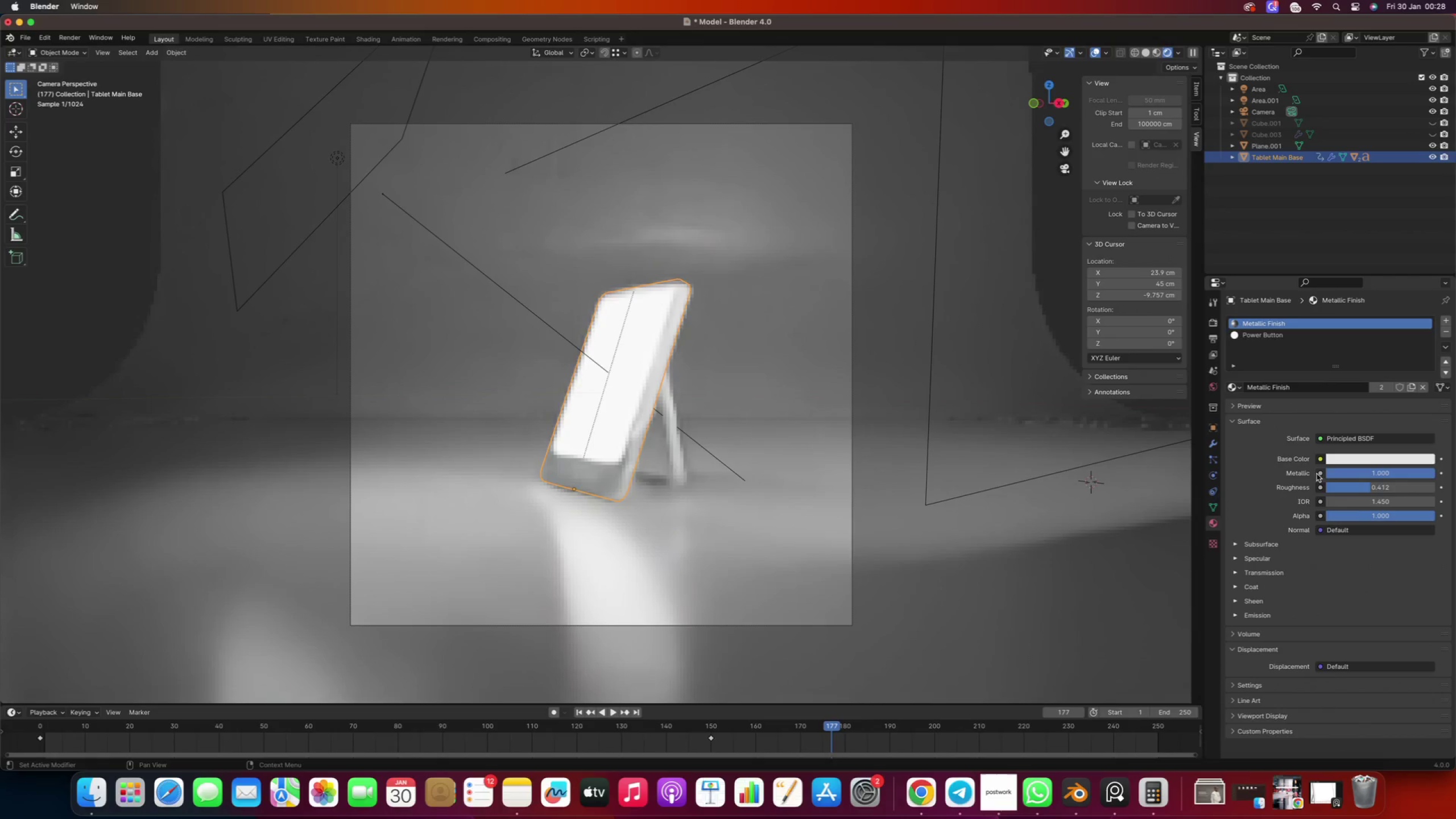 
wait(5.41)
 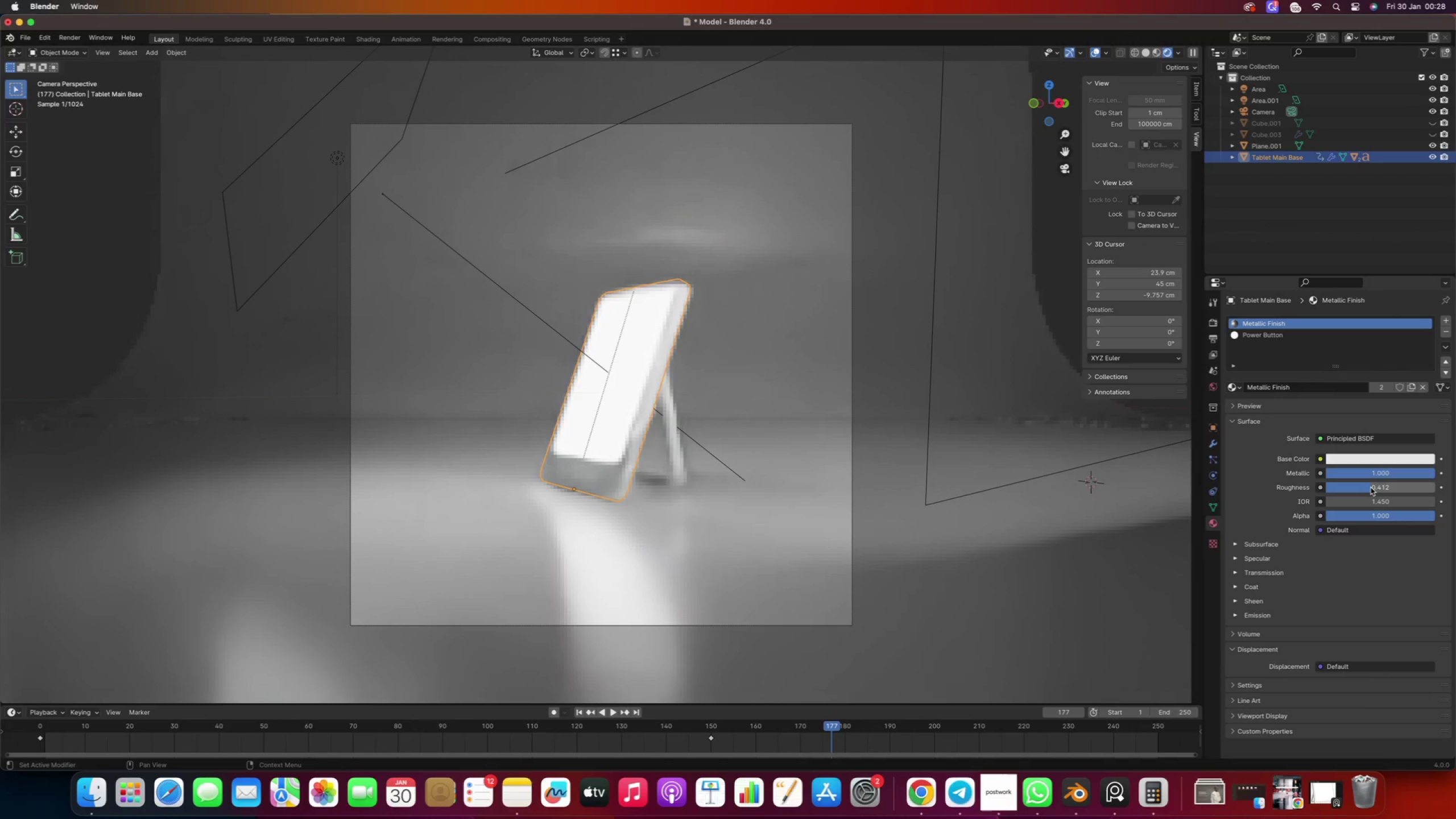 
left_click([1107, 793])
 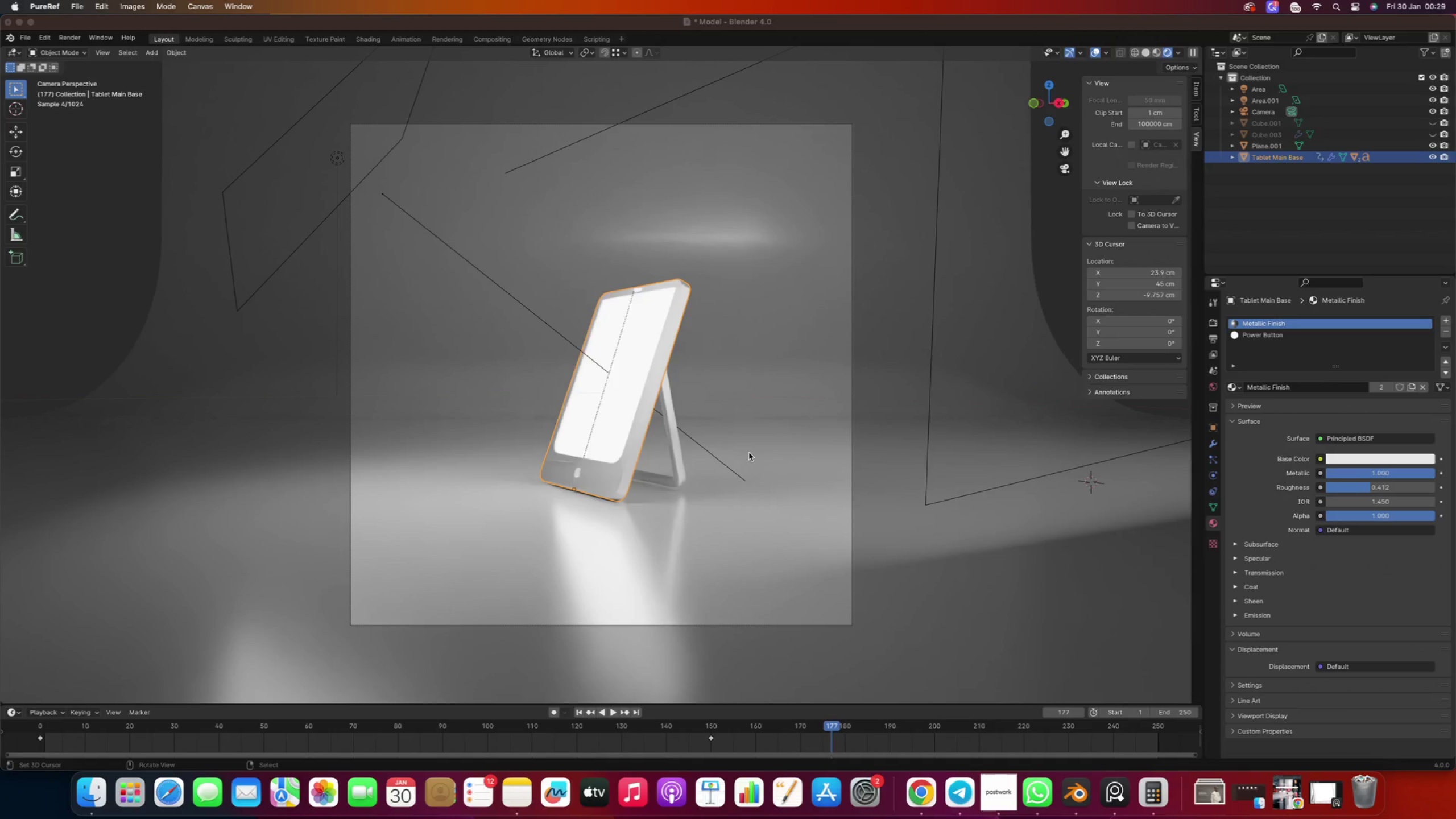 
wait(23.02)
 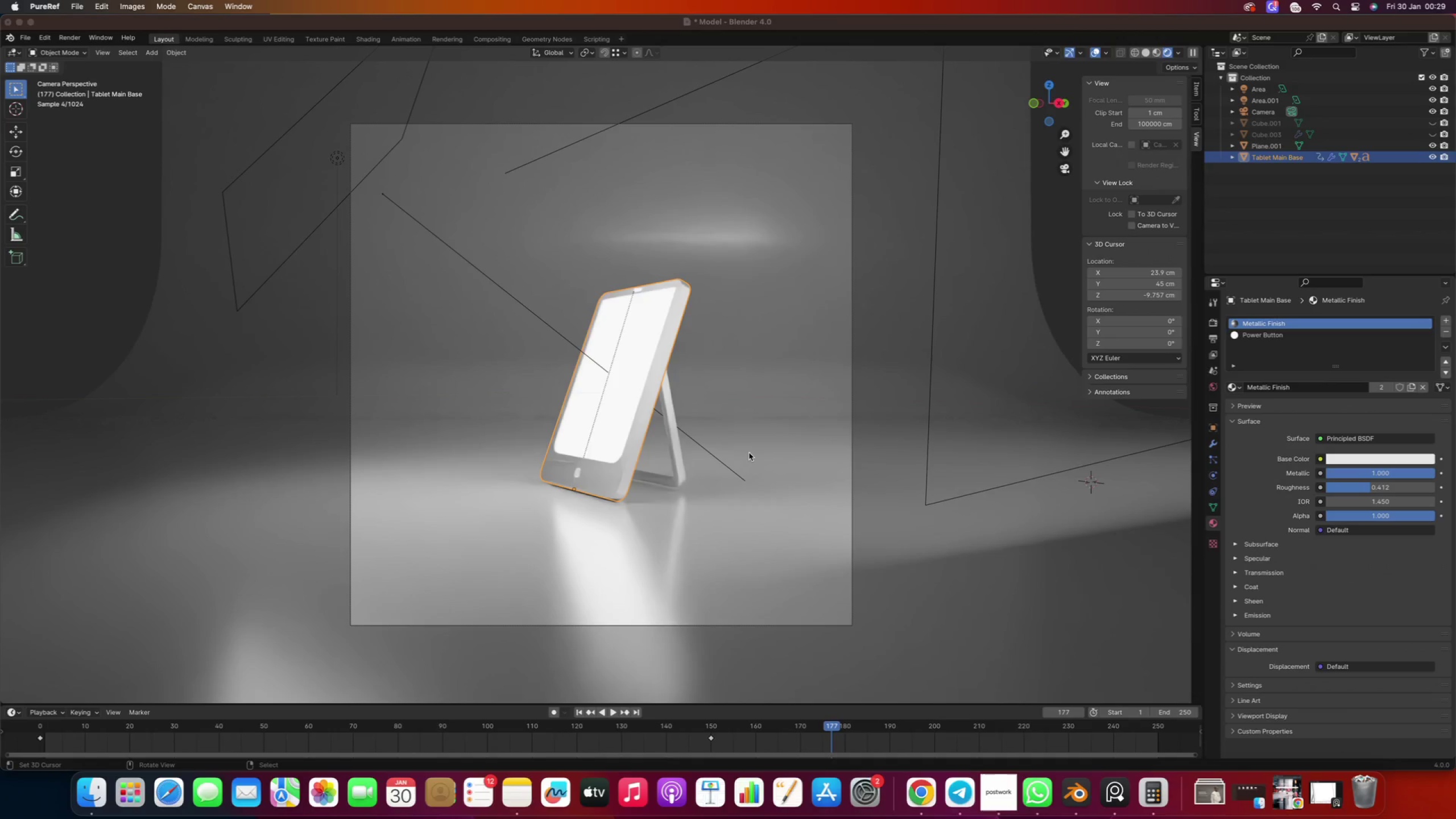 
right_click([749, 453])
 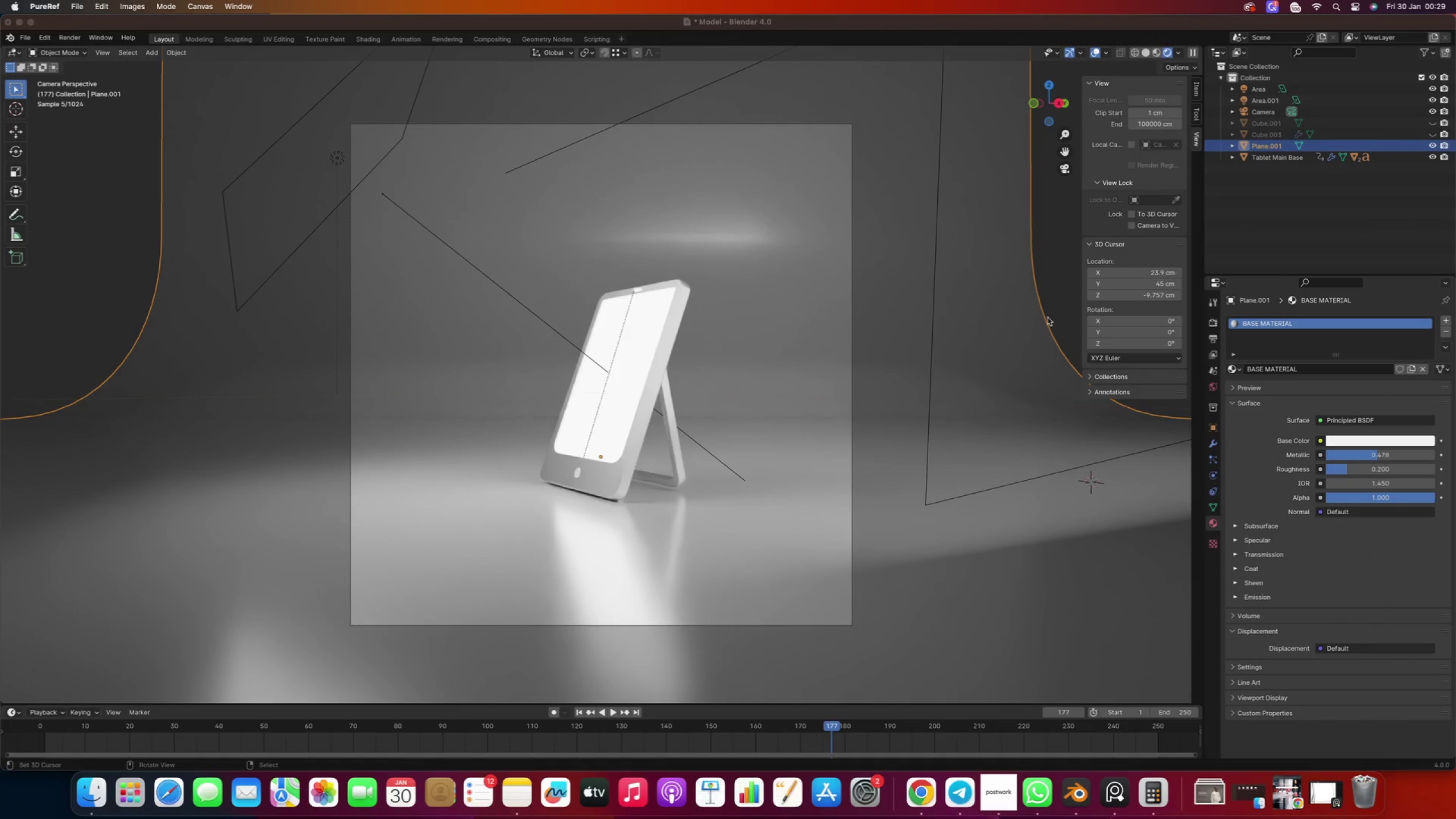 
right_click([1050, 285])
 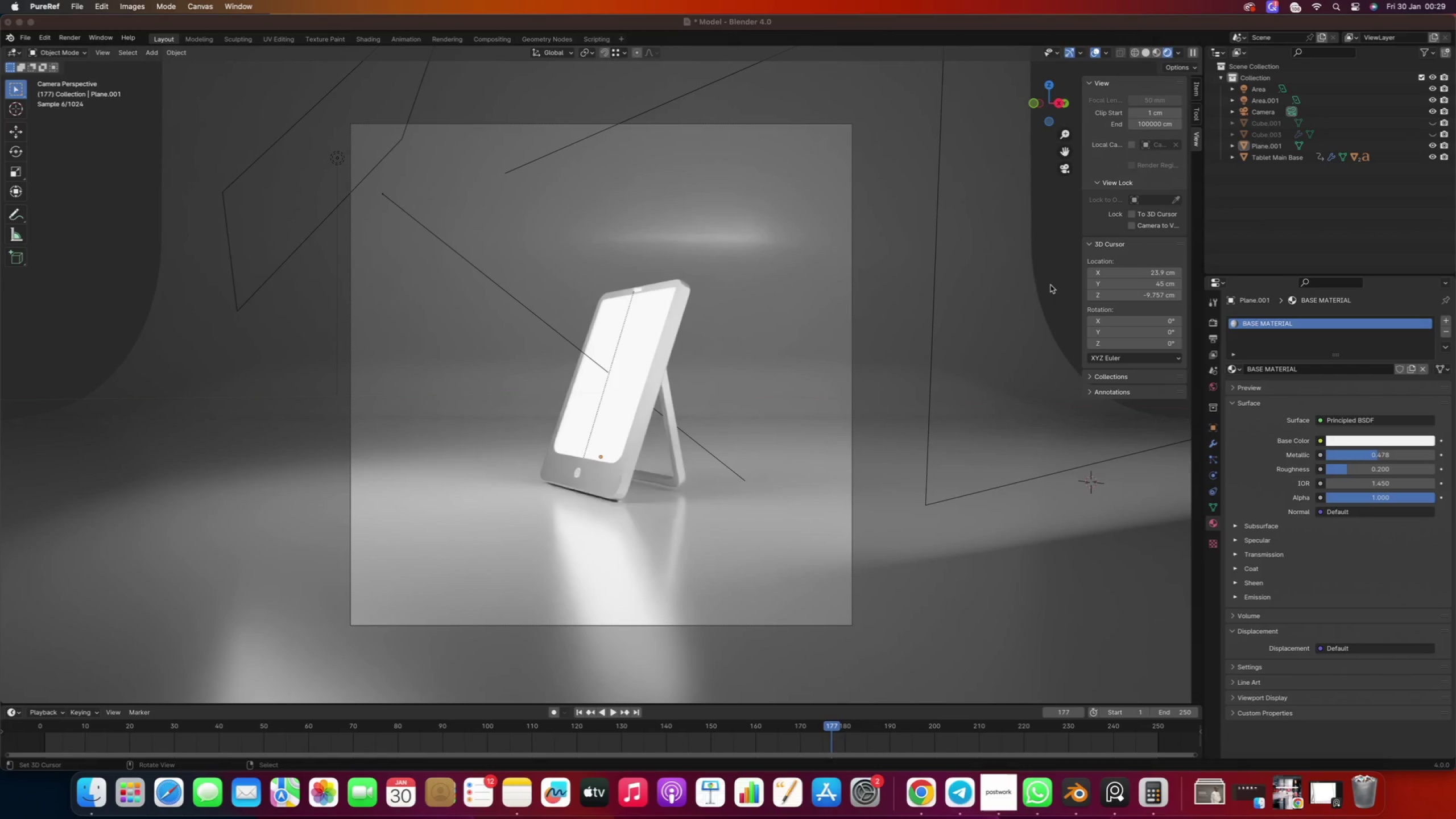 
wait(5.98)
 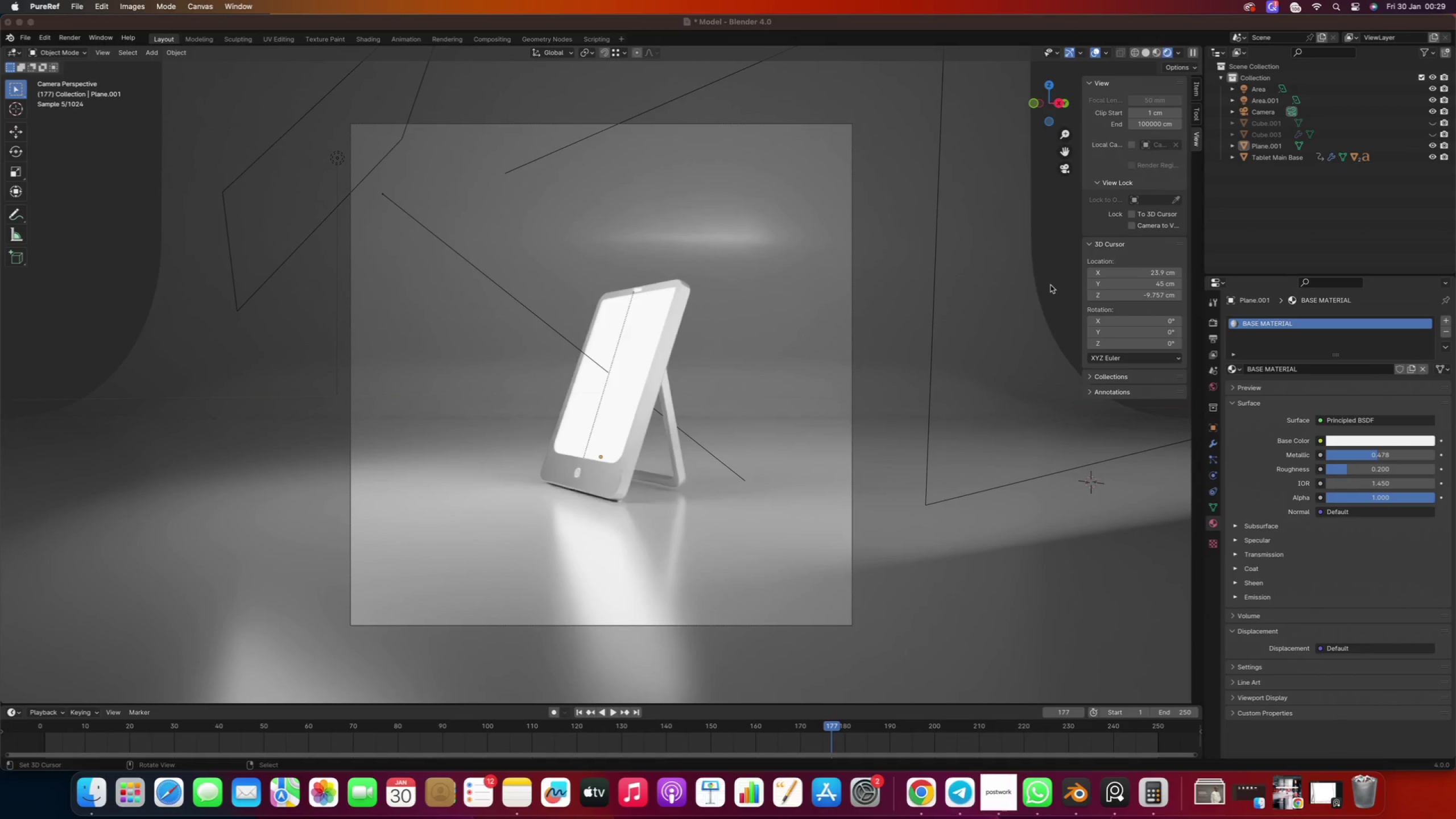 
right_click([678, 291])
 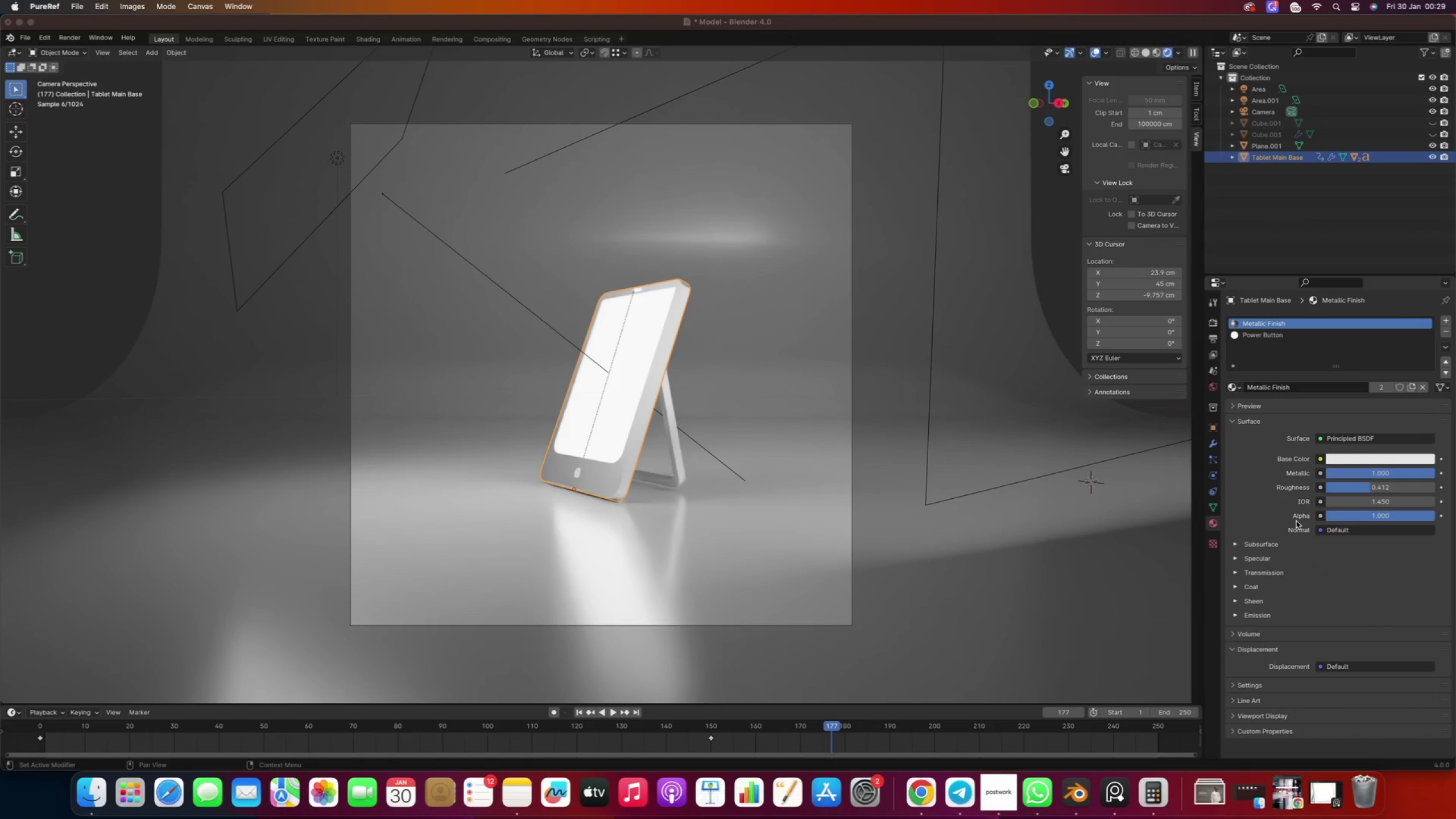 
left_click_drag(start_coordinate=[1344, 503], to_coordinate=[1384, 500])
 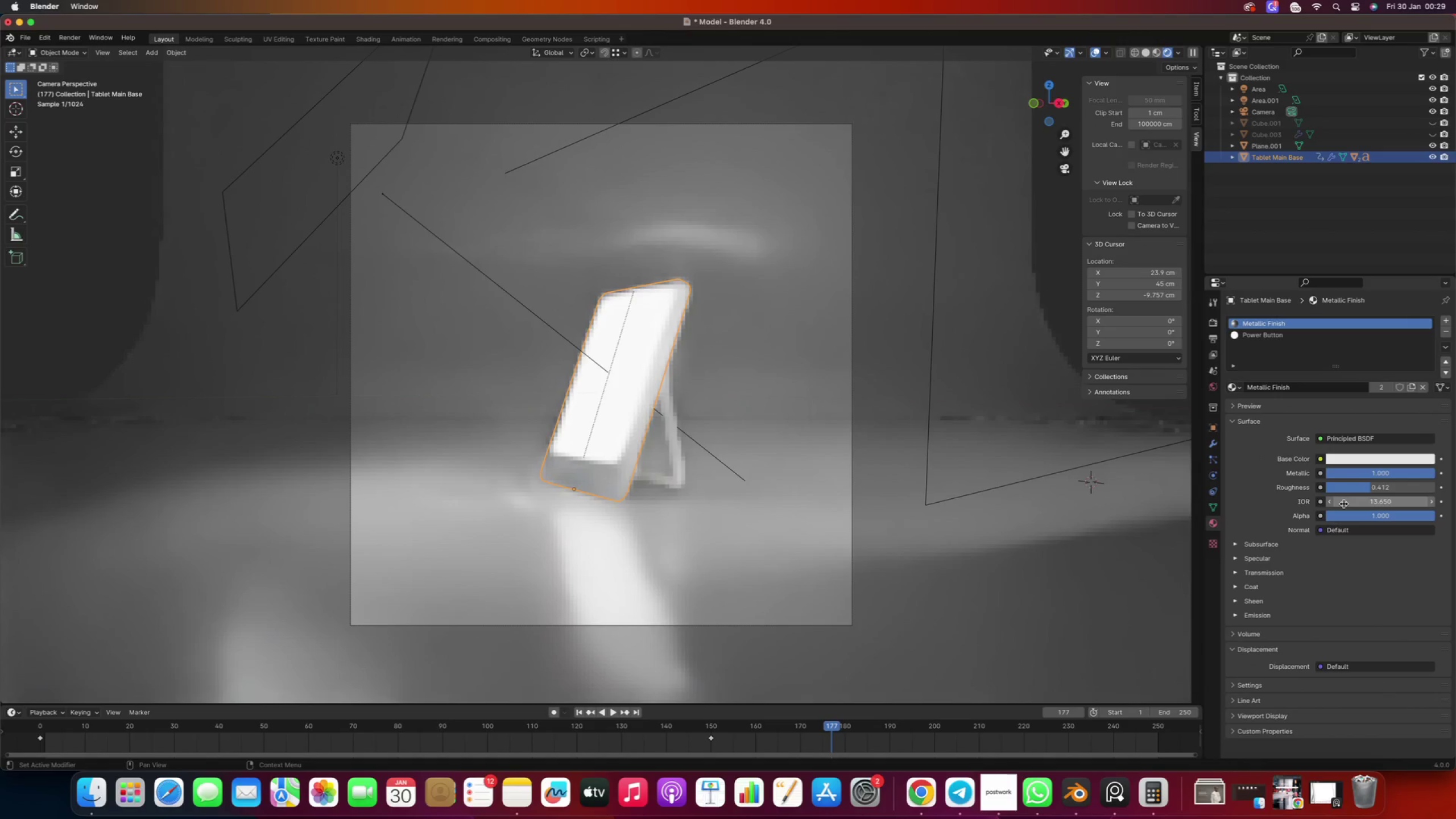 
mouse_move([1335, 516])
 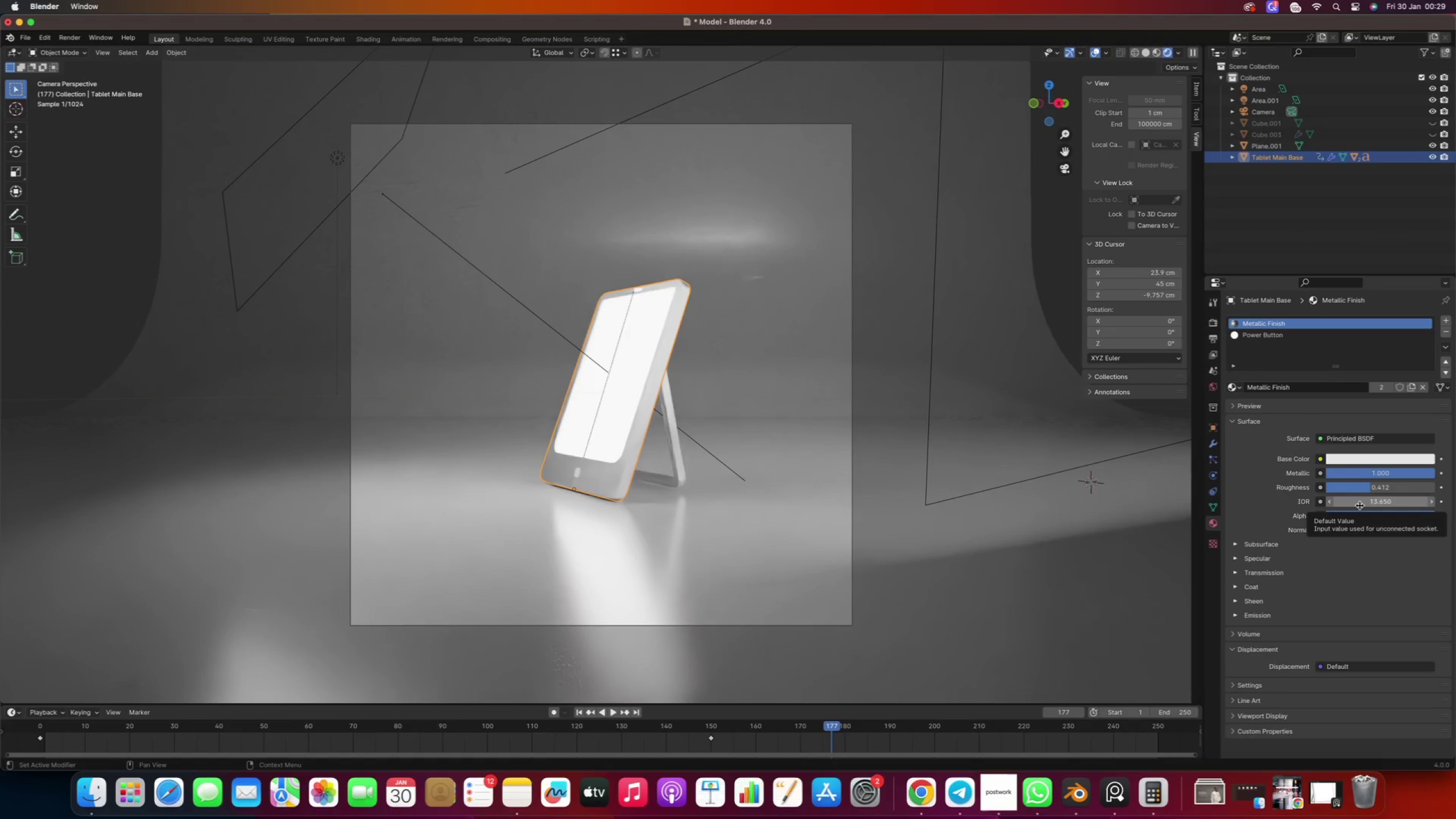 
wait(5.03)
 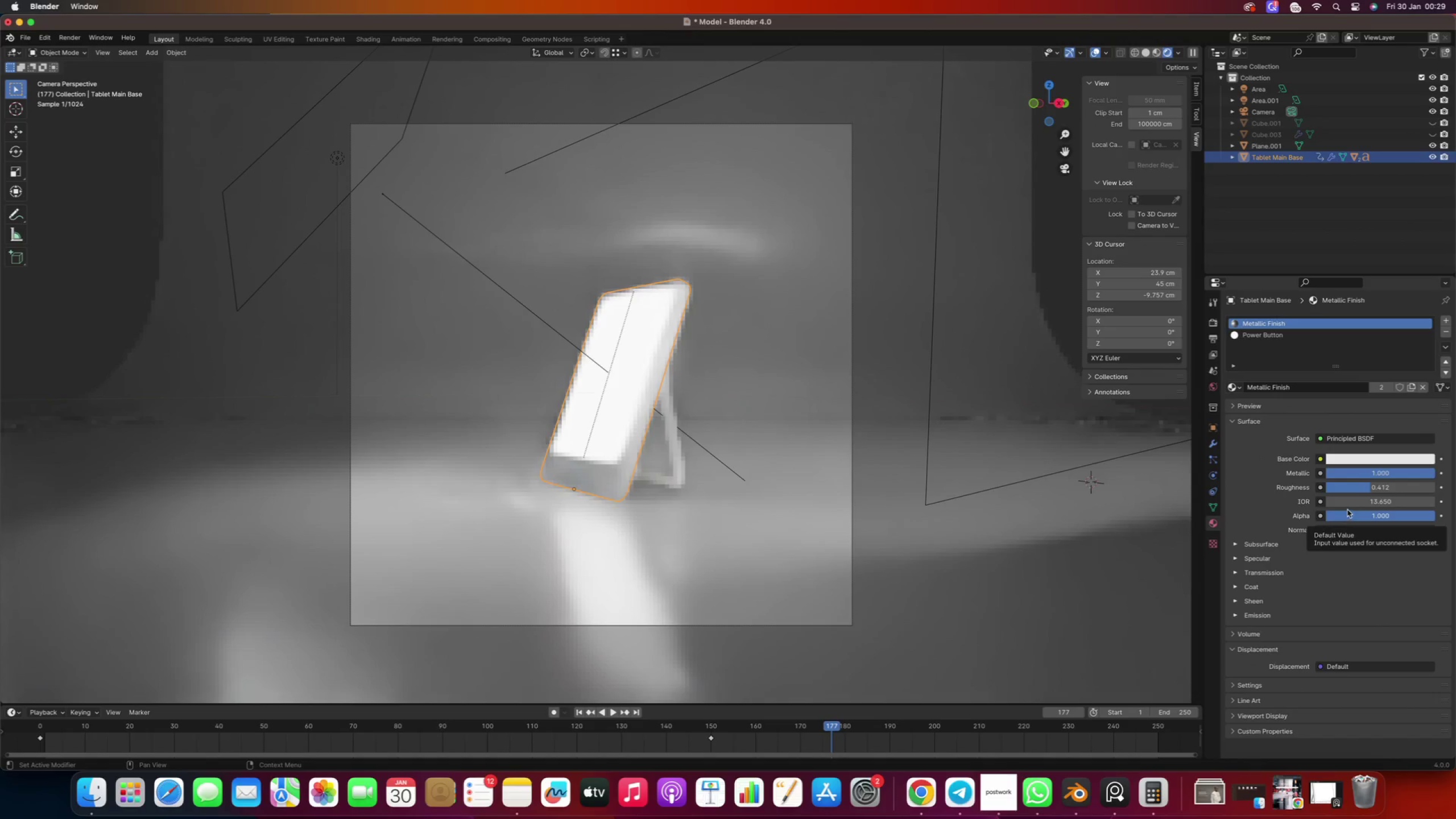 
left_click([1360, 506])
 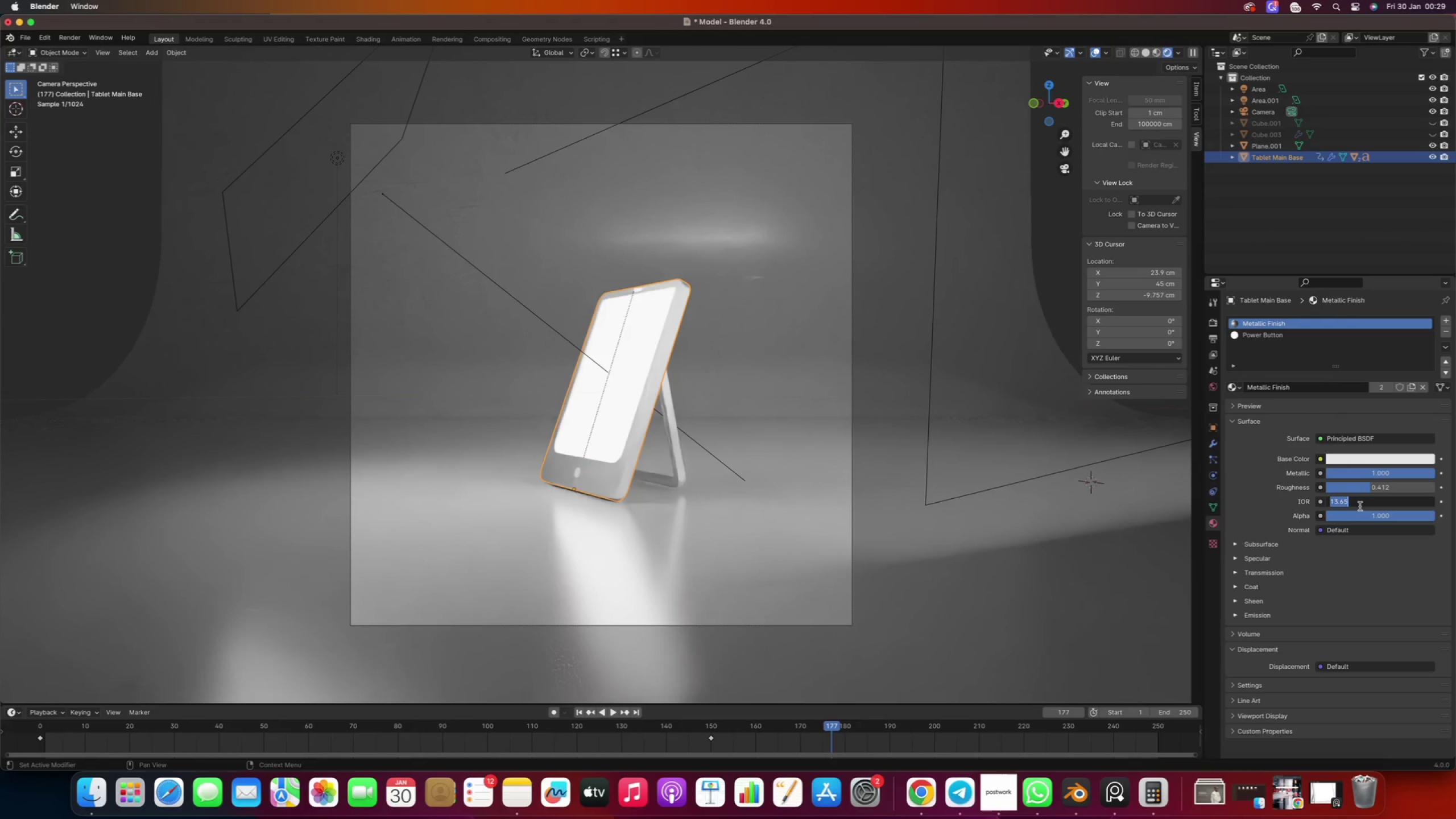 
type(1.45)
 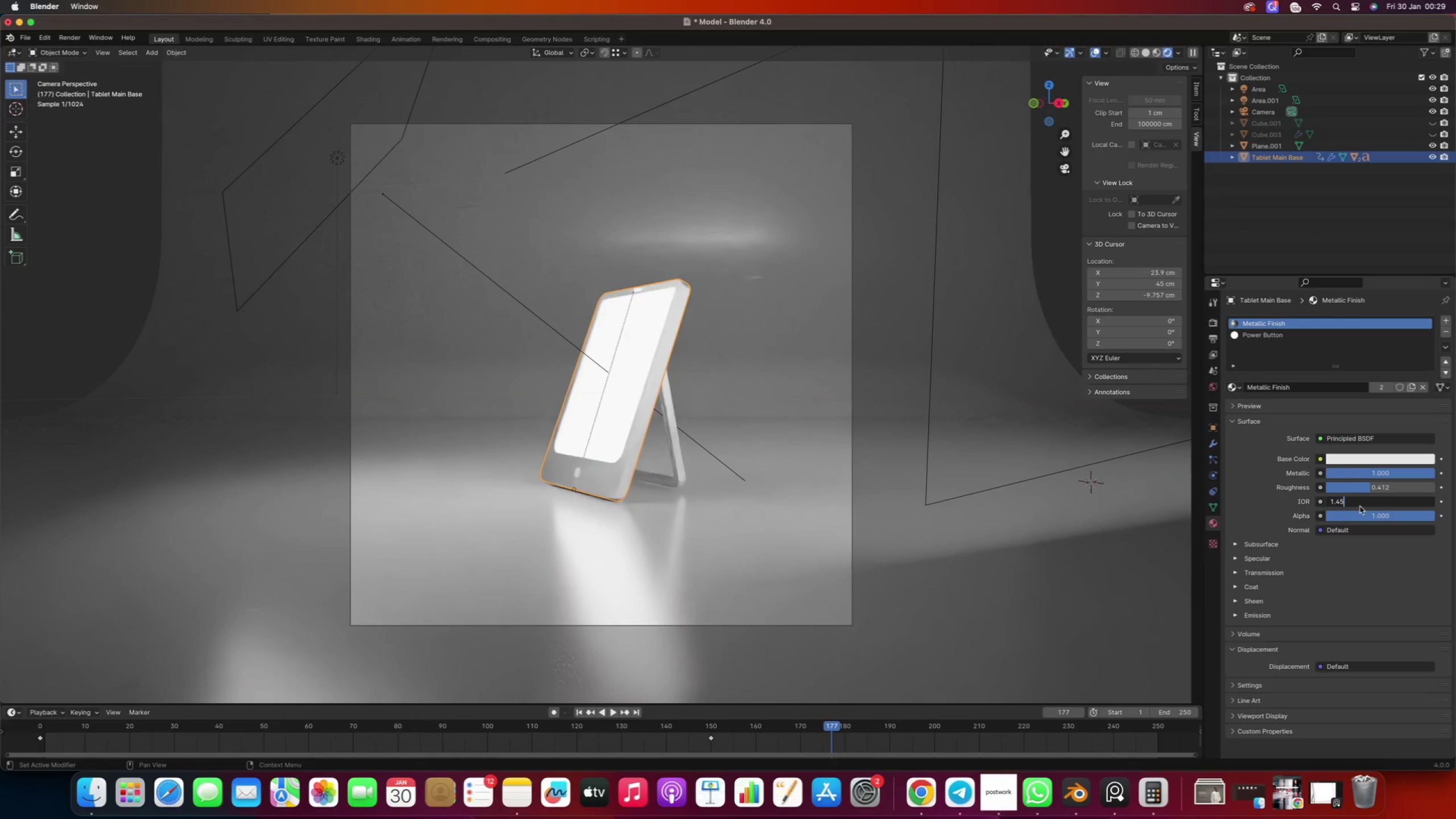 
key(Enter)
 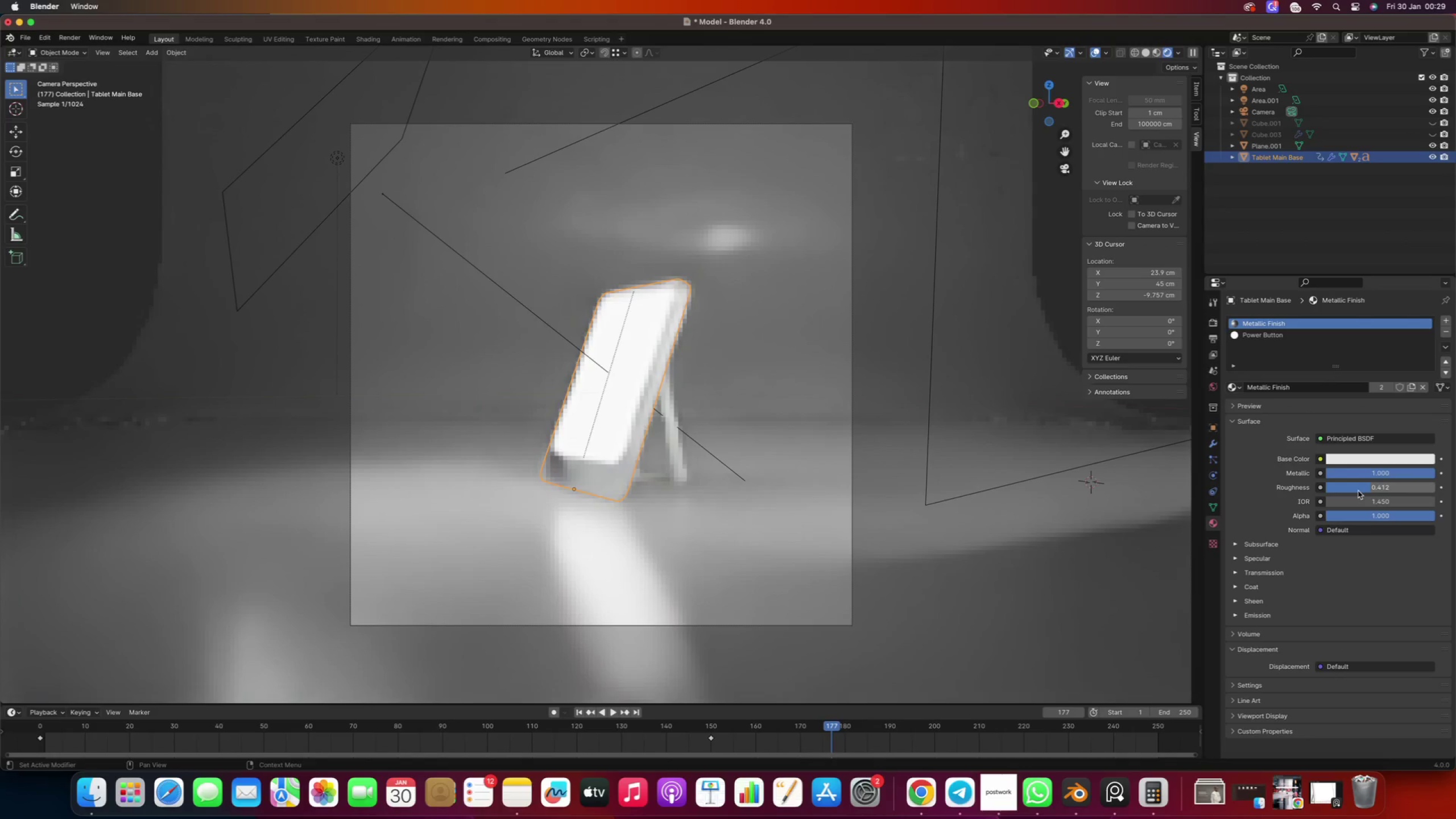 
wait(6.57)
 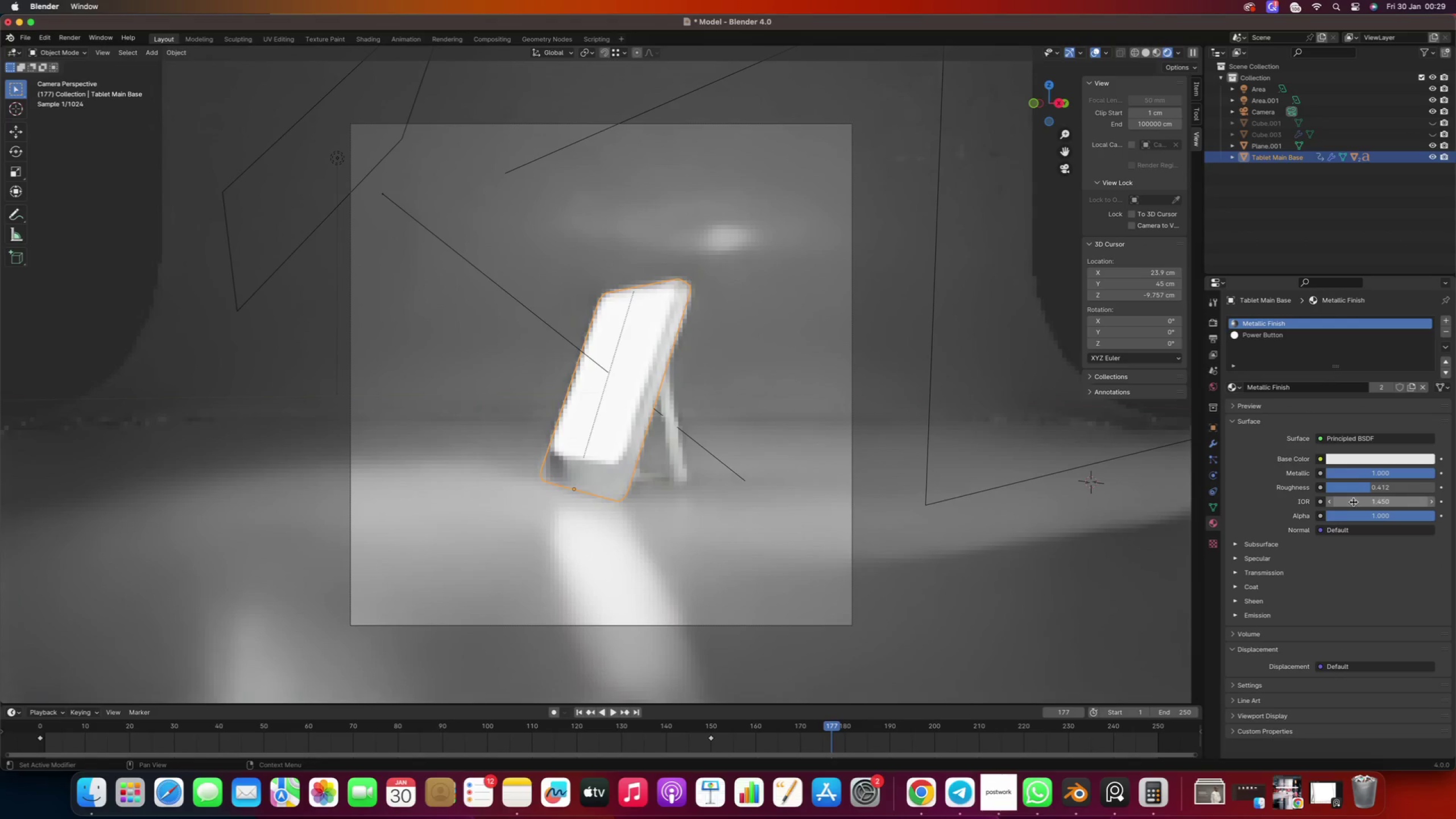 
left_click([1367, 488])
 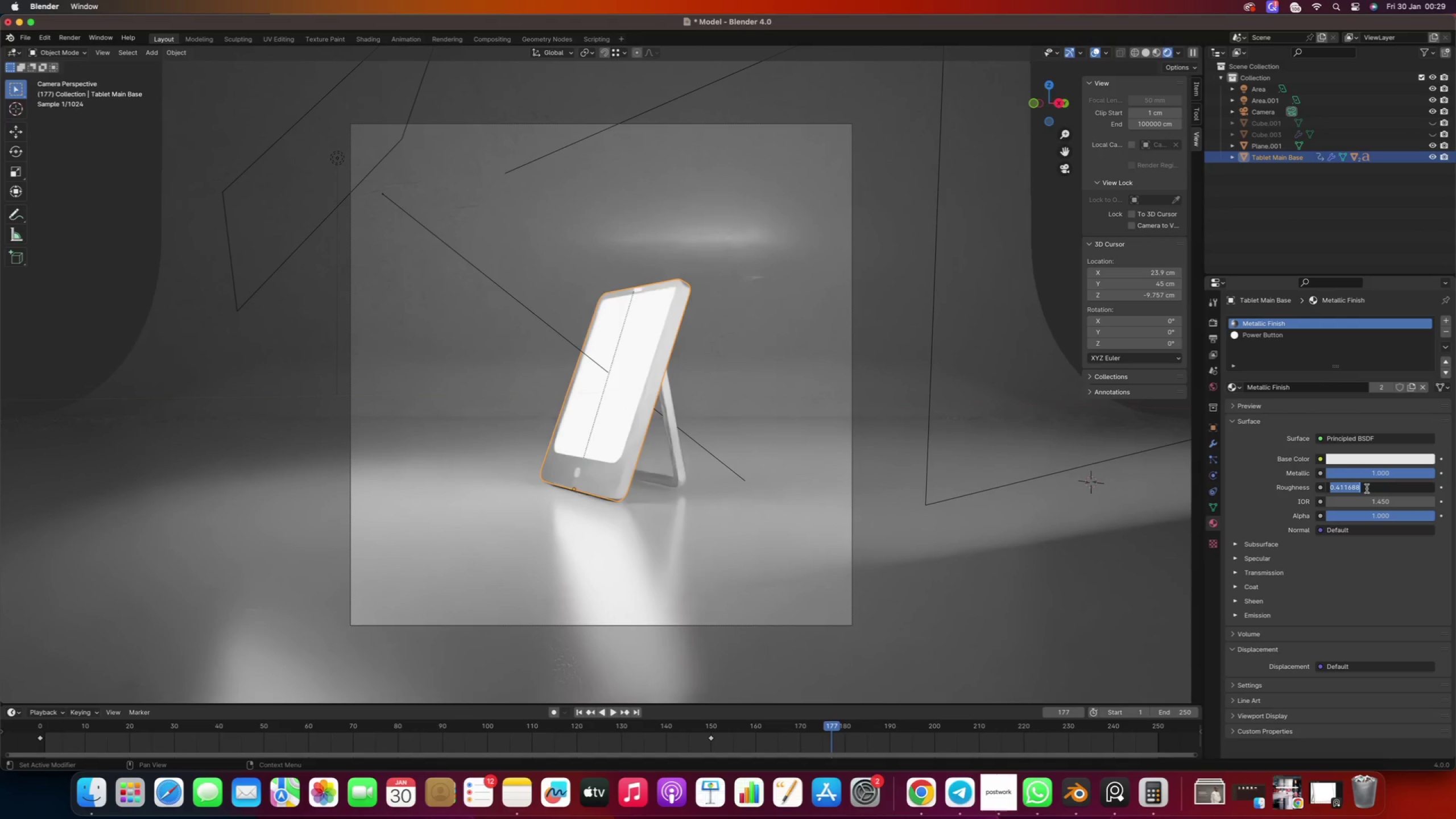 
key(Period)
 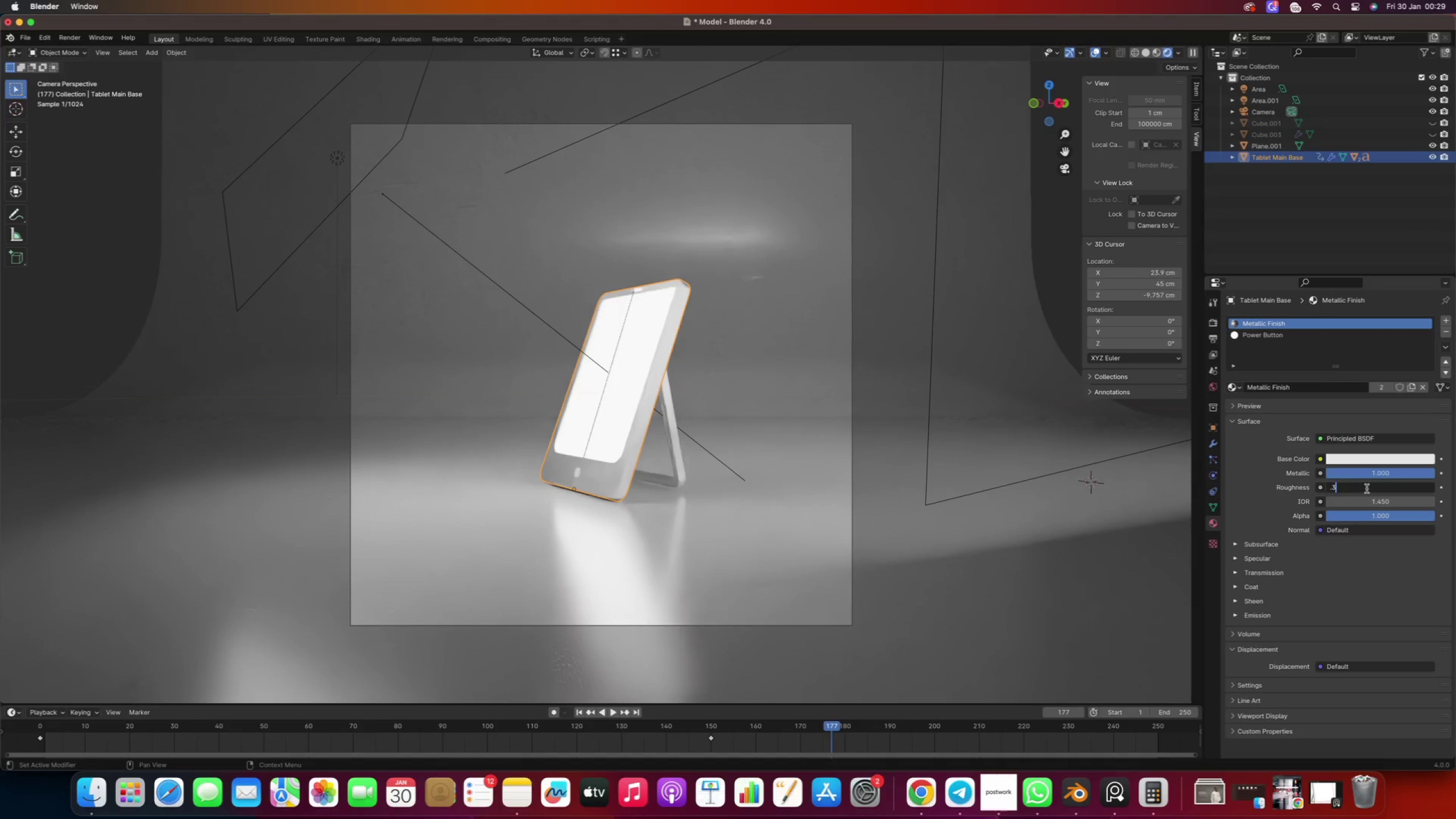 
key(3)
 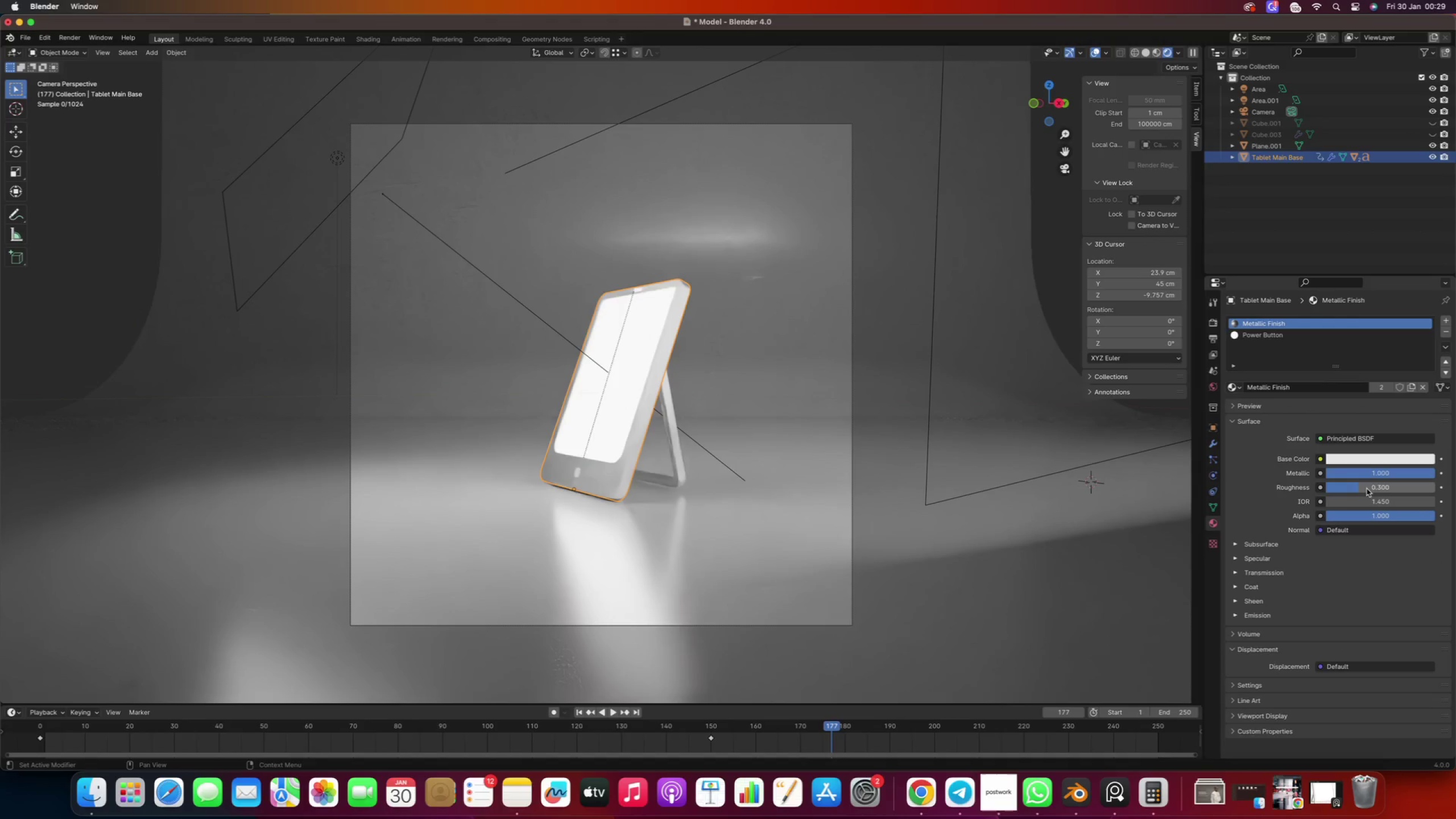 
key(Enter)
 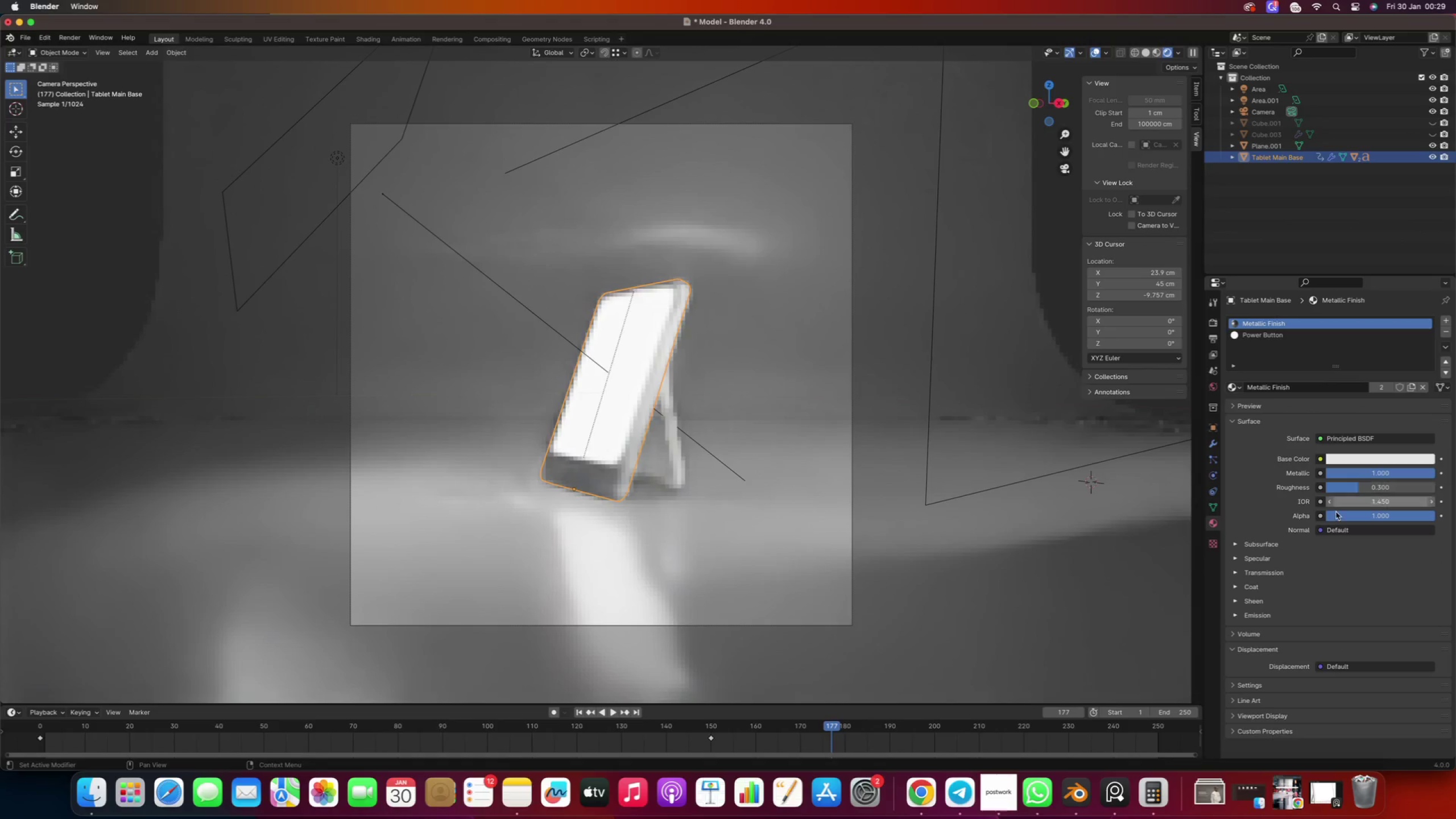 
wait(5.06)
 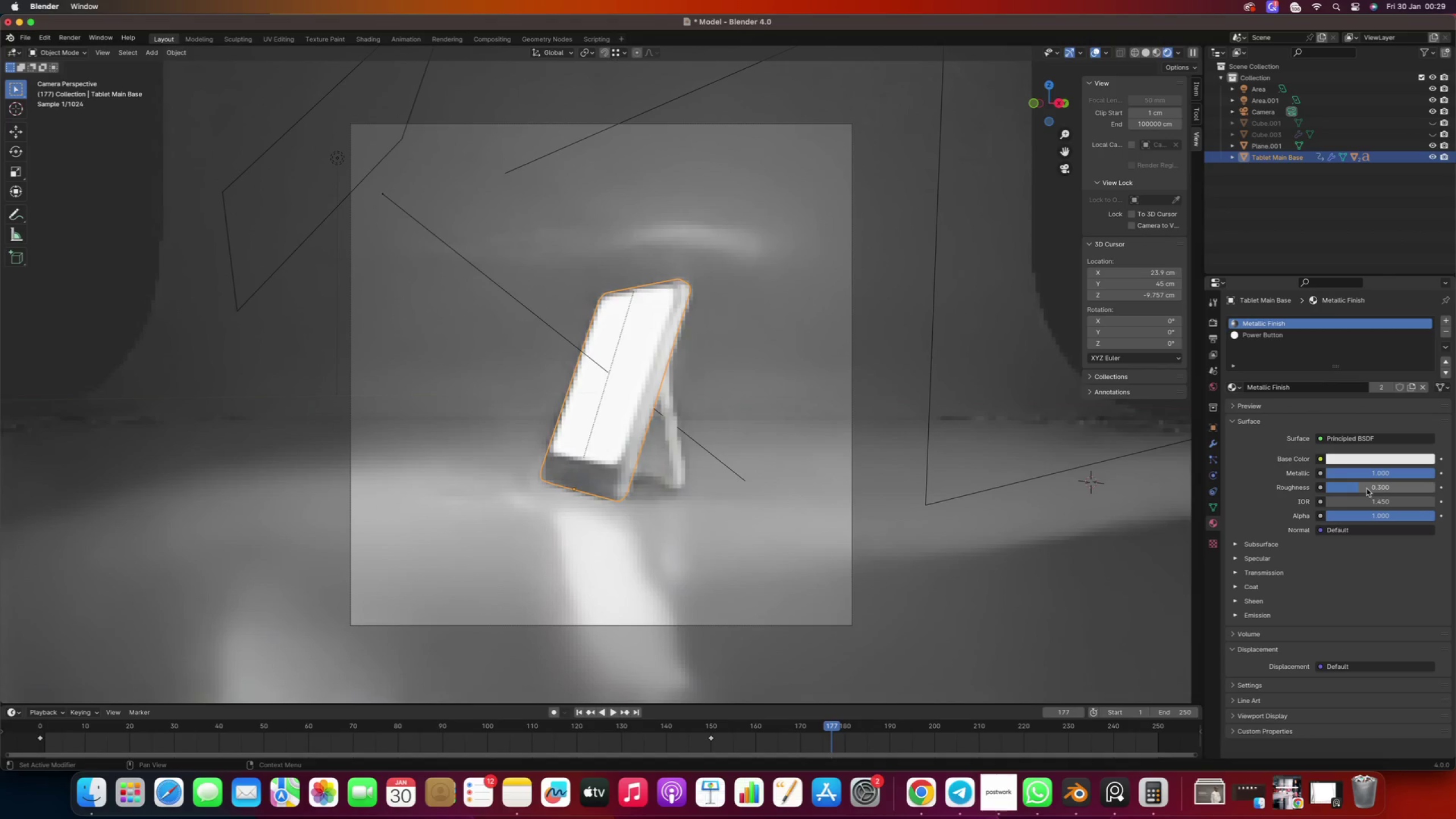 
right_click([733, 462])
 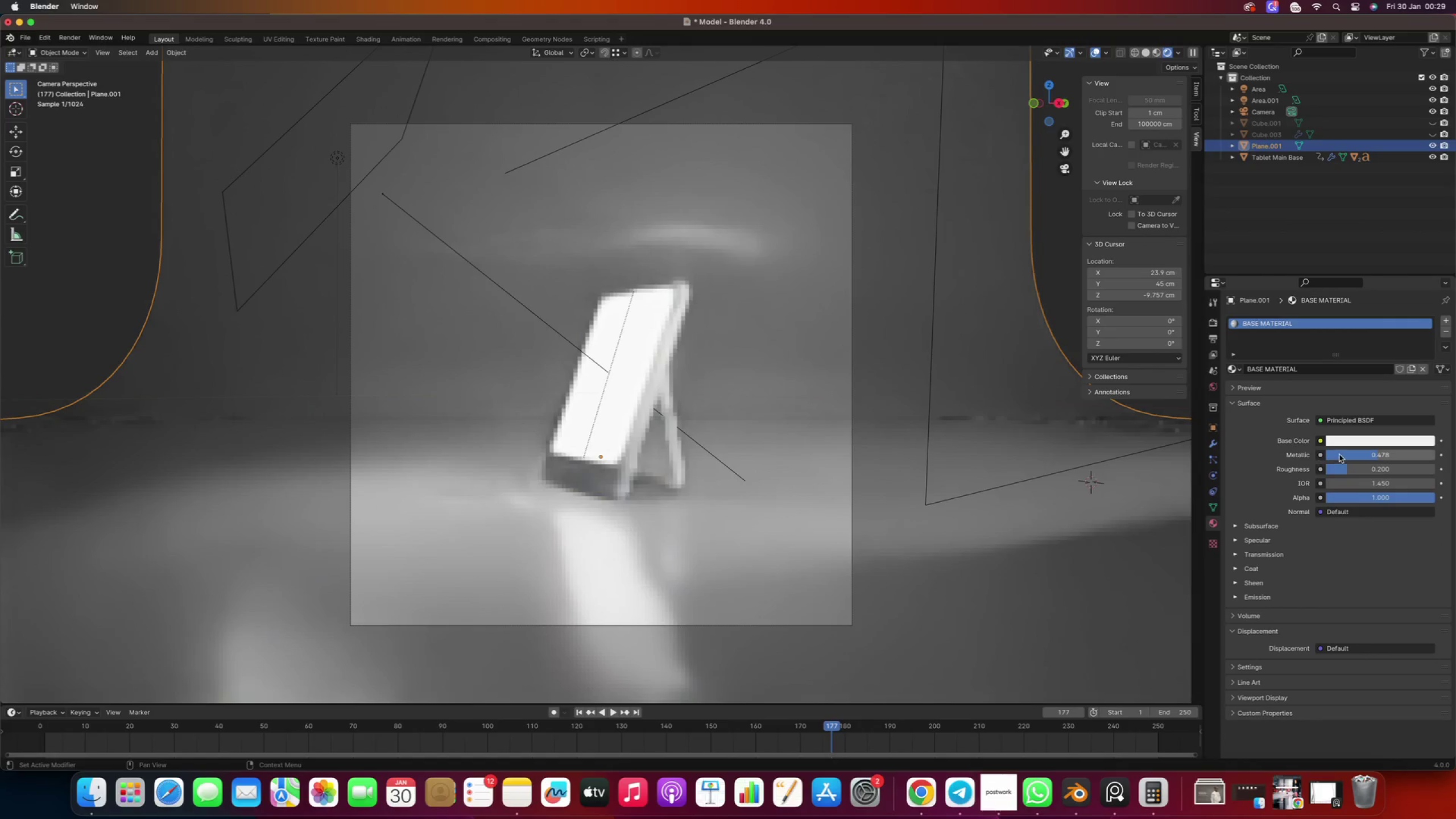 
left_click([1340, 445])
 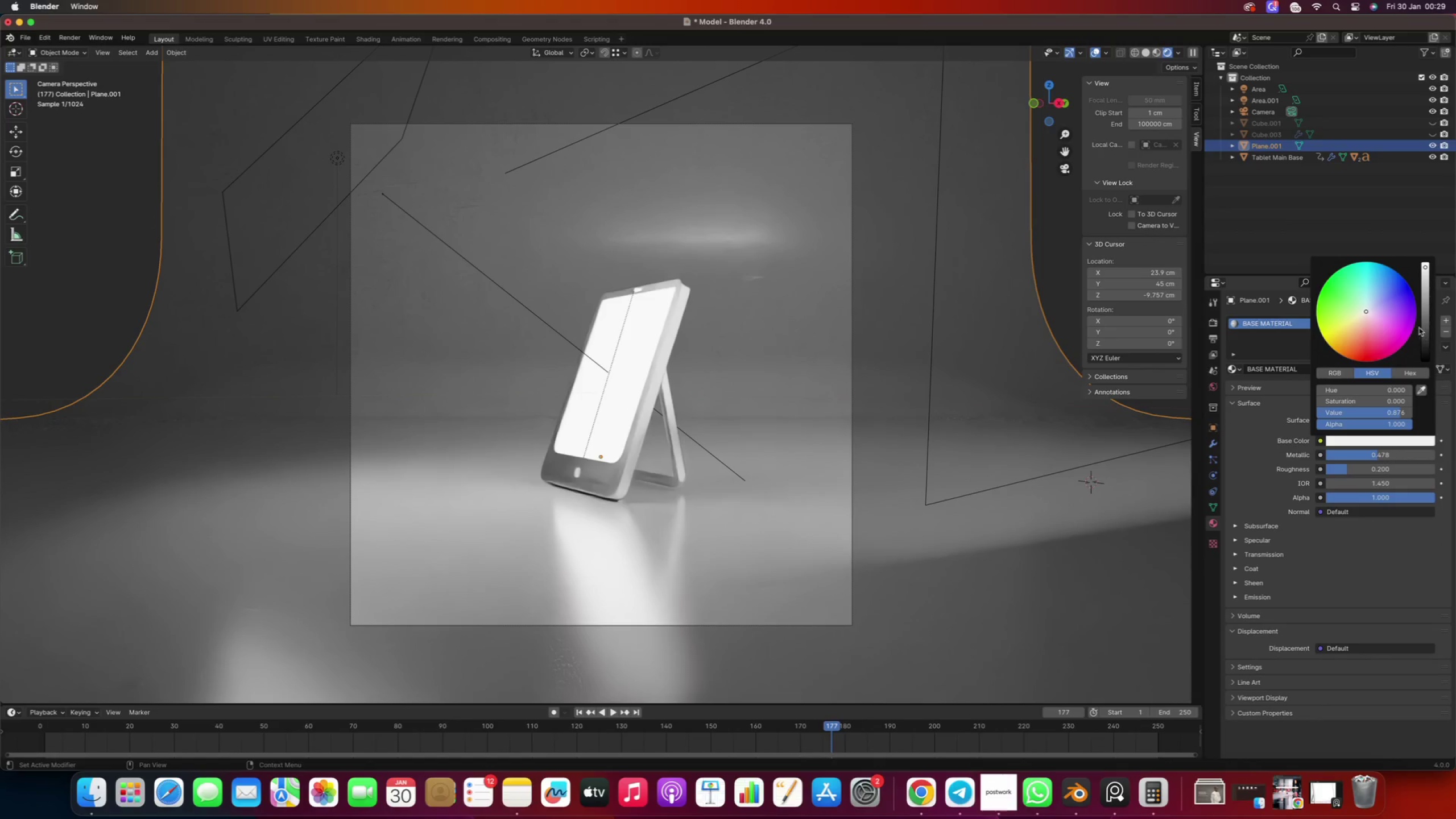 
left_click_drag(start_coordinate=[1422, 309], to_coordinate=[1418, 303])
 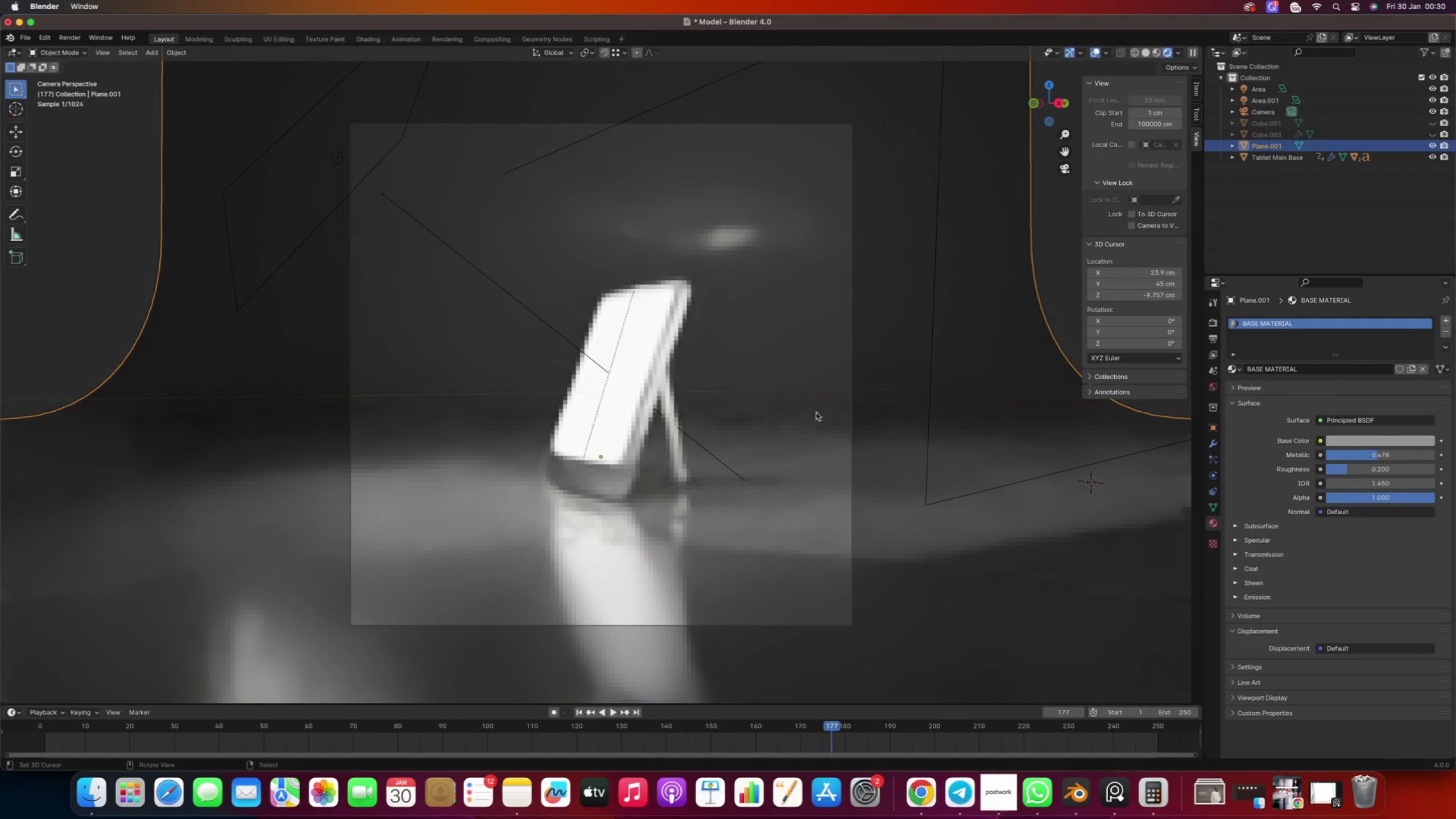 
right_click([620, 480])
 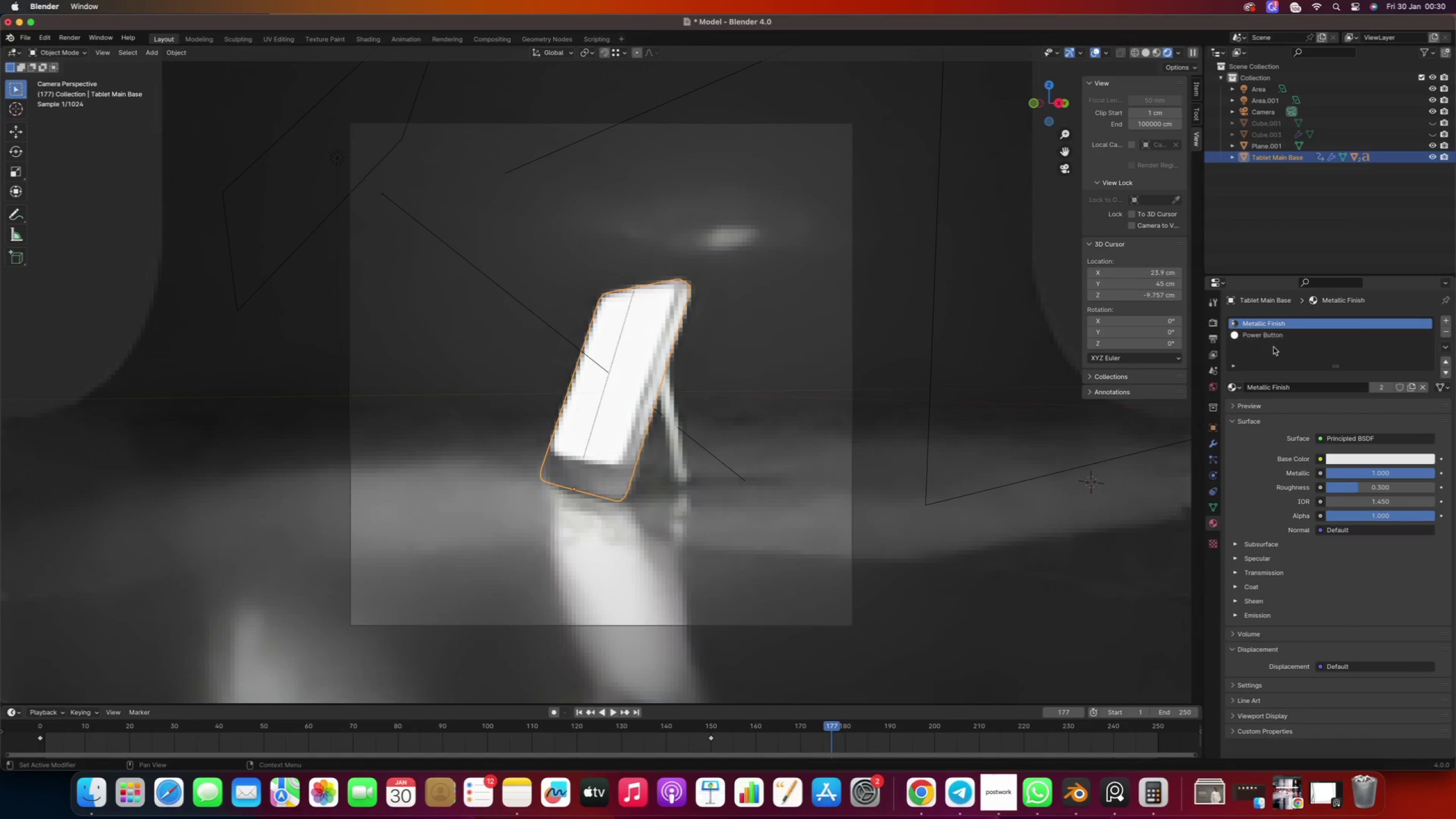 
mouse_move([1342, 460])
 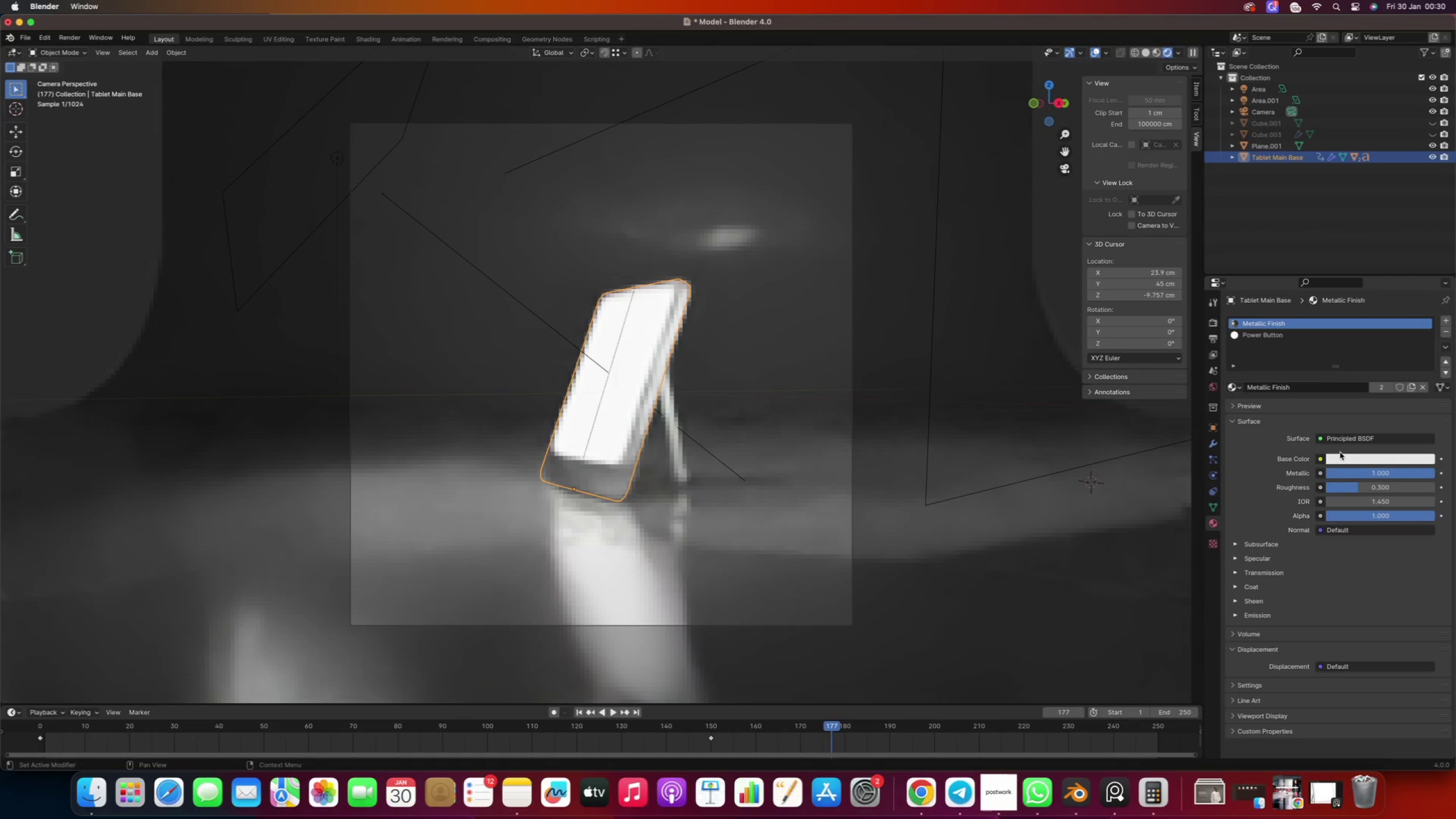 
left_click([1340, 452])
 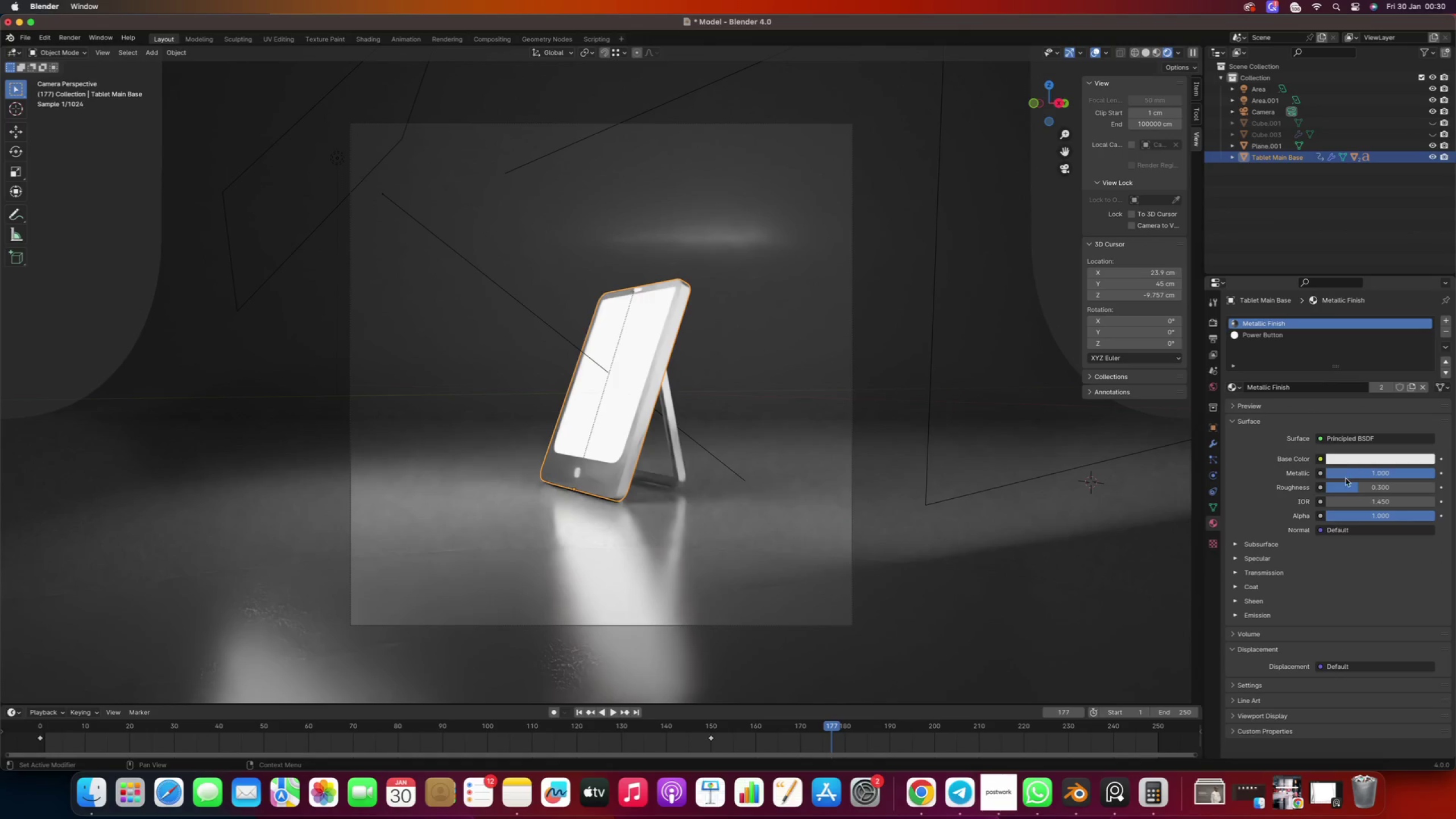 
left_click_drag(start_coordinate=[1350, 483], to_coordinate=[1392, 495])
 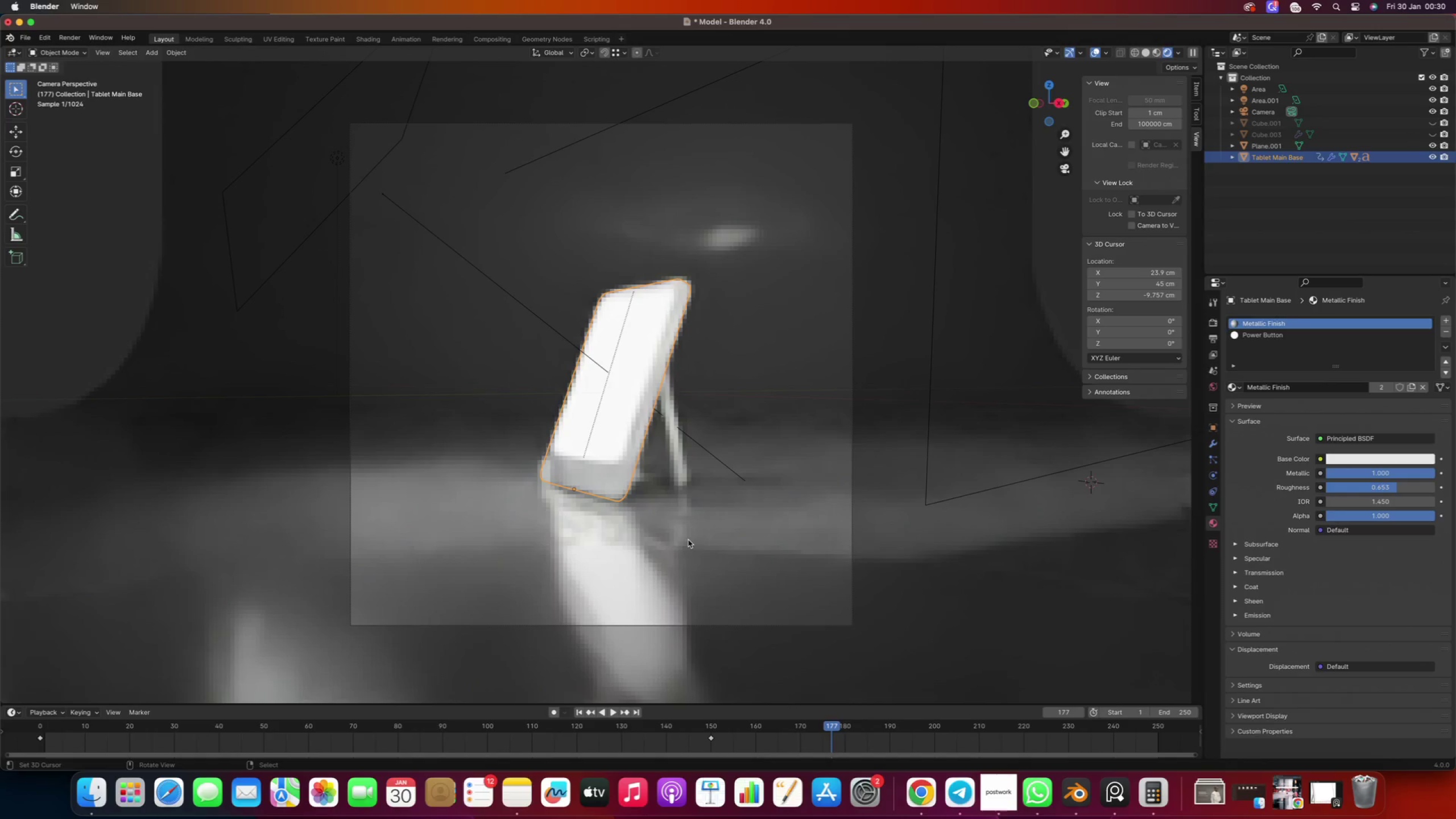 
wait(6.62)
 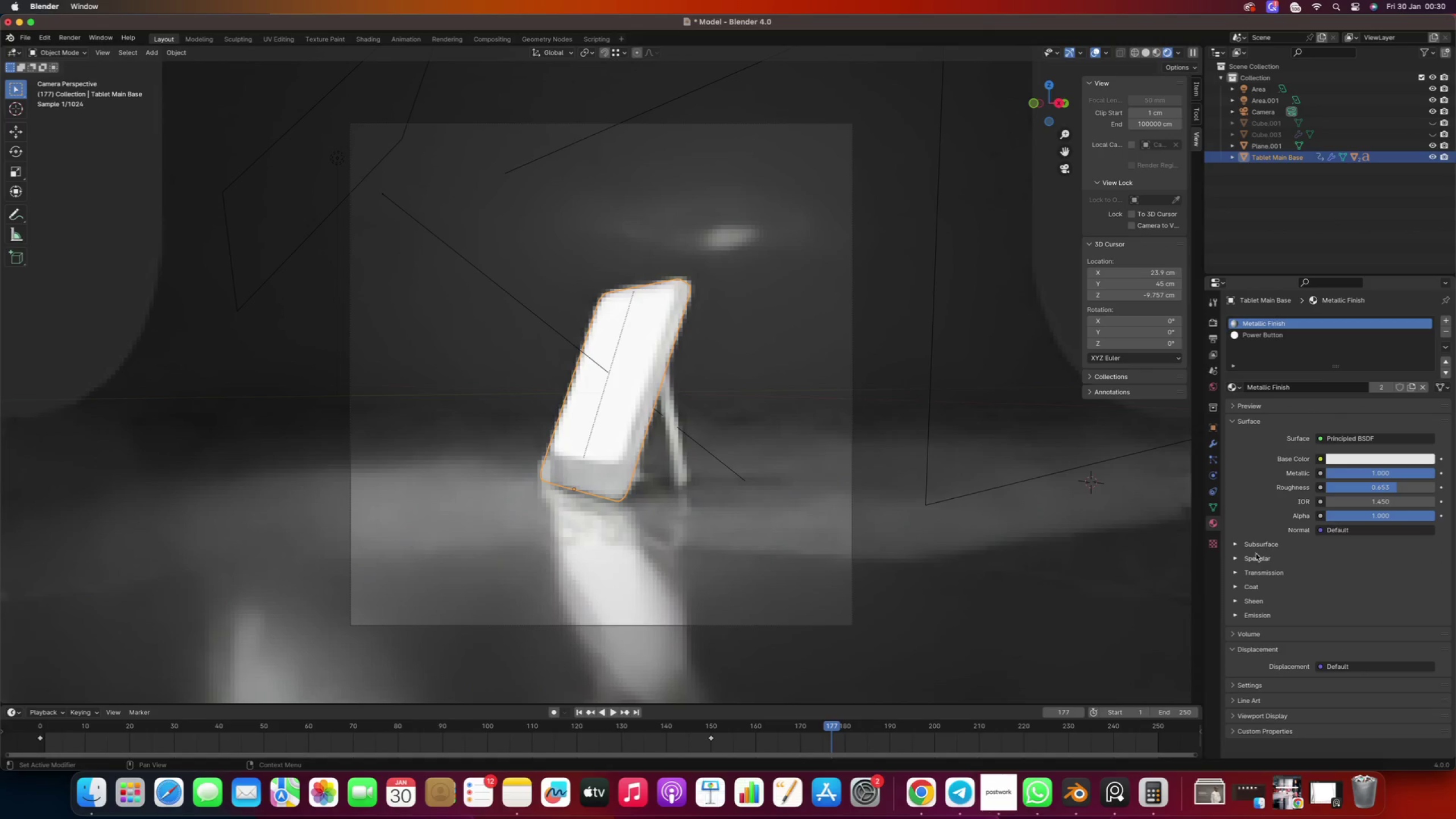 
right_click([113, 229])
 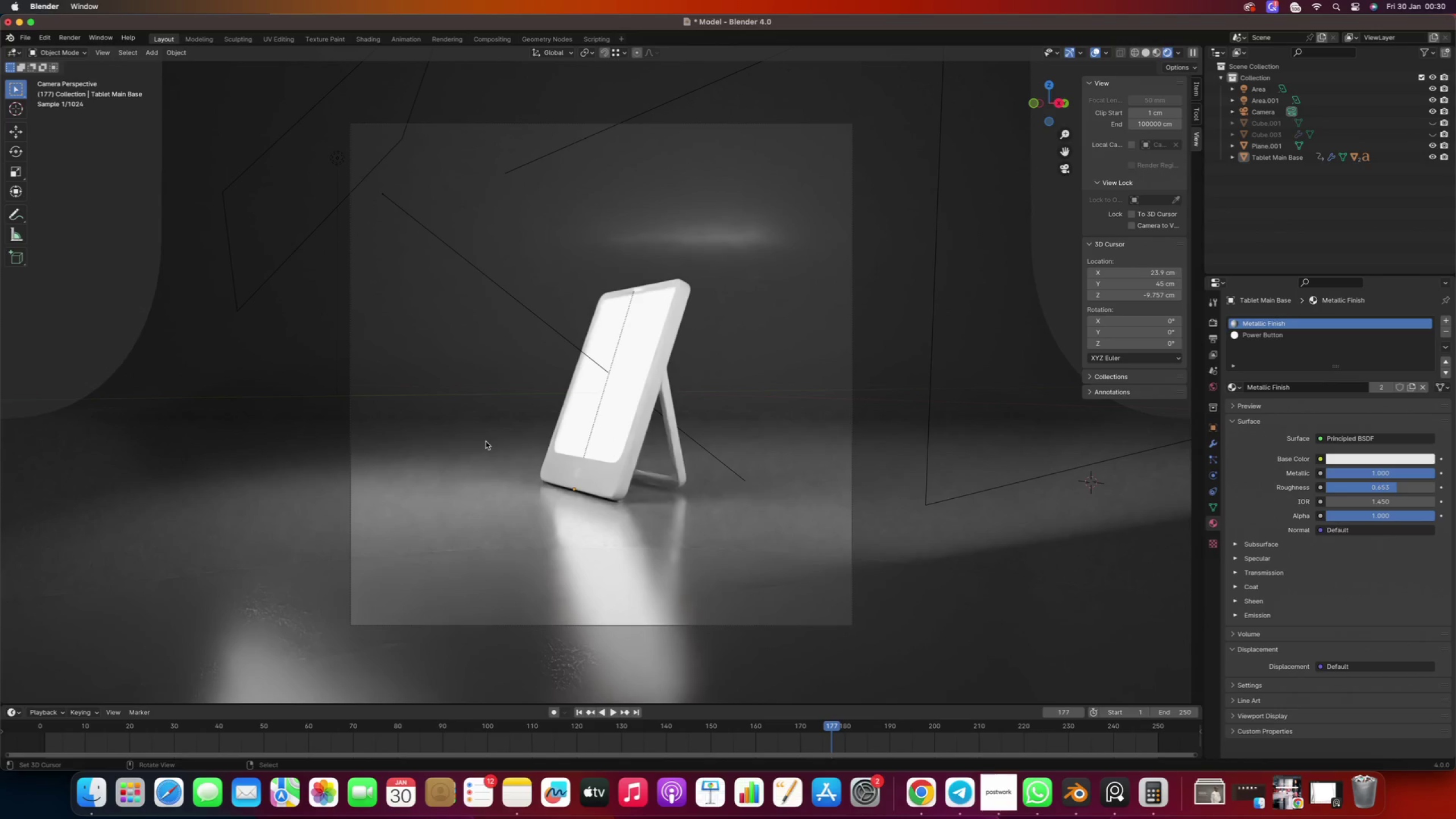 
wait(9.0)
 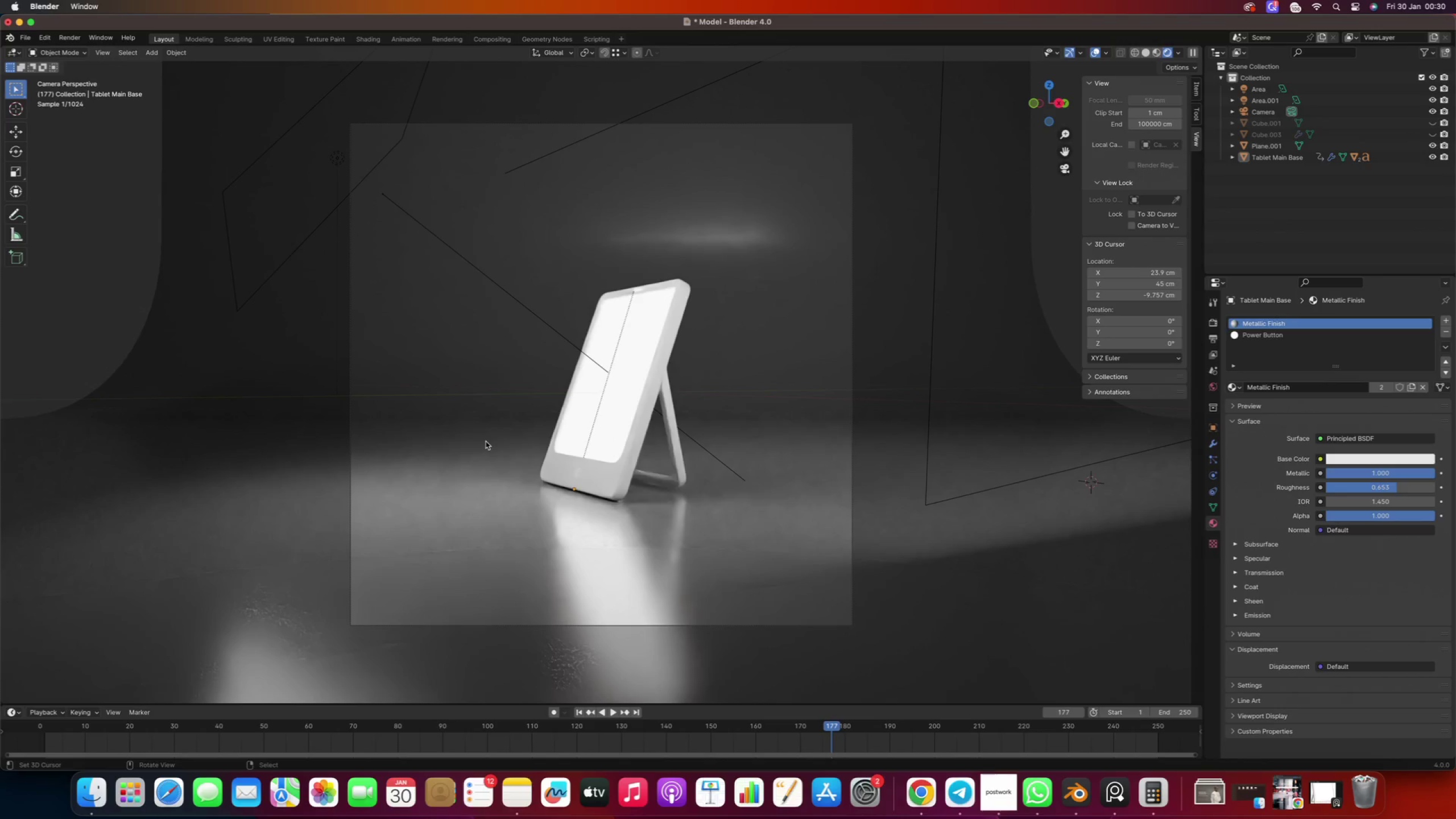 
left_click([1192, 55])
 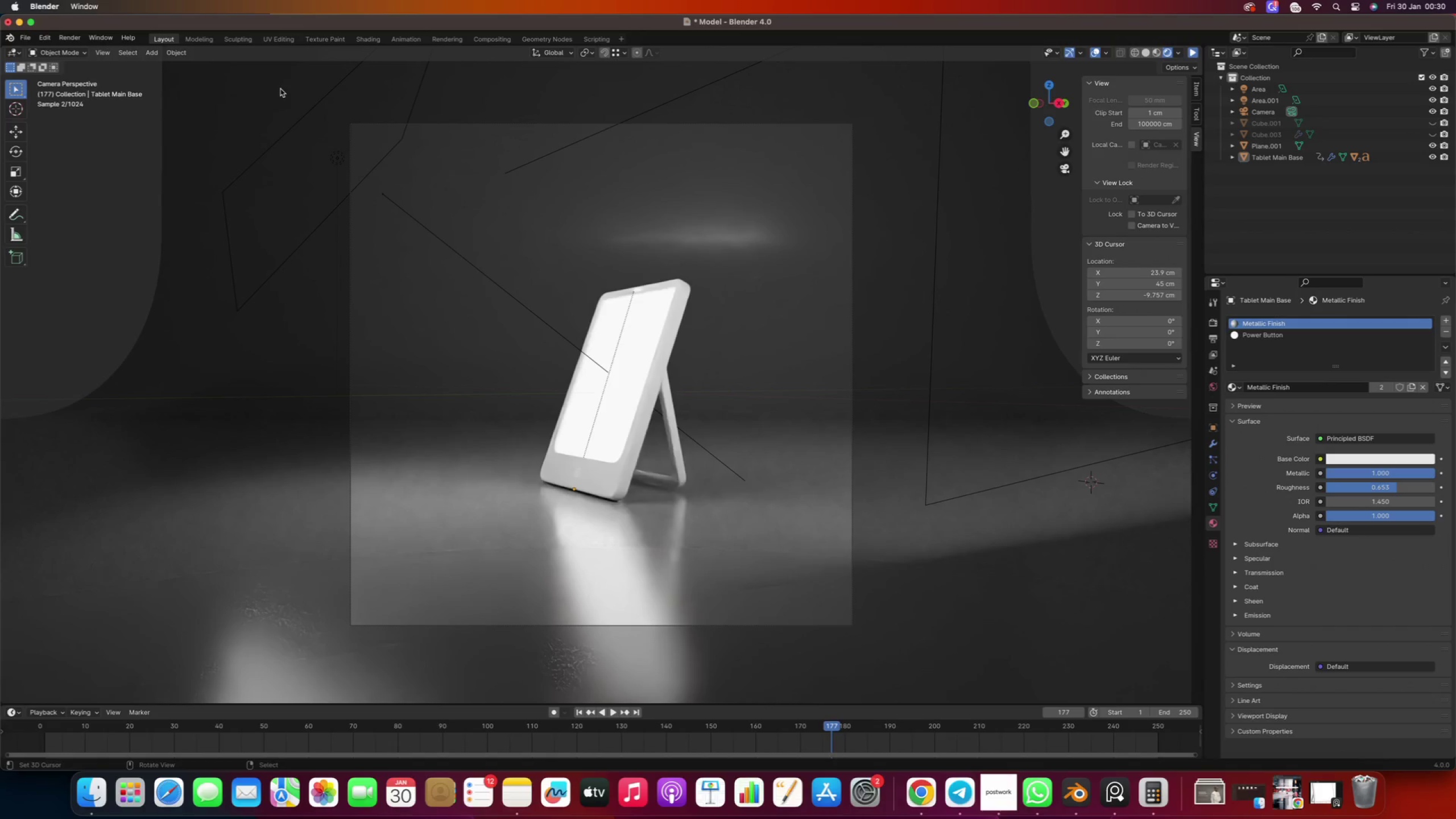 
left_click([88, 185])
 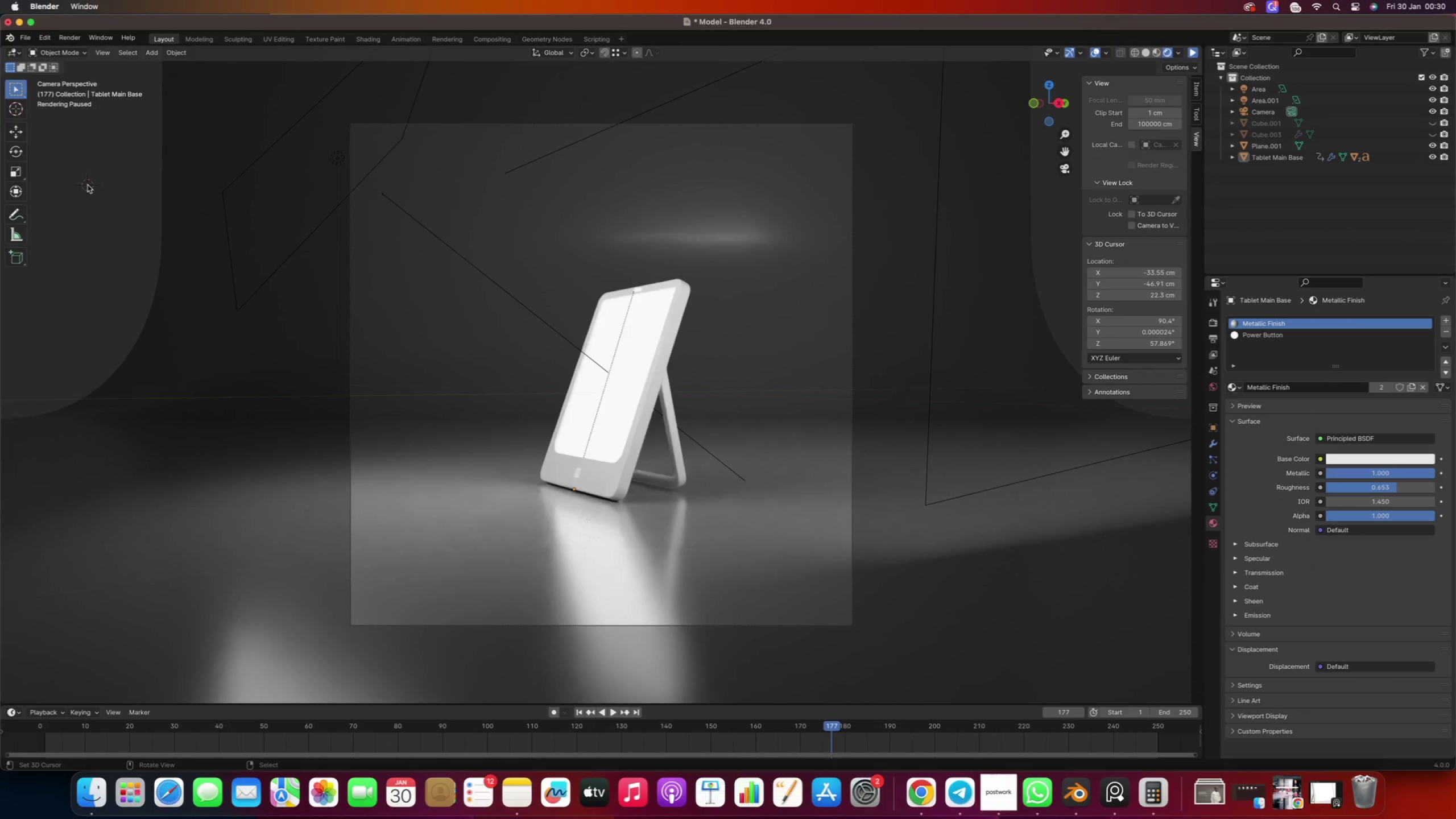 
key(Control+S)
 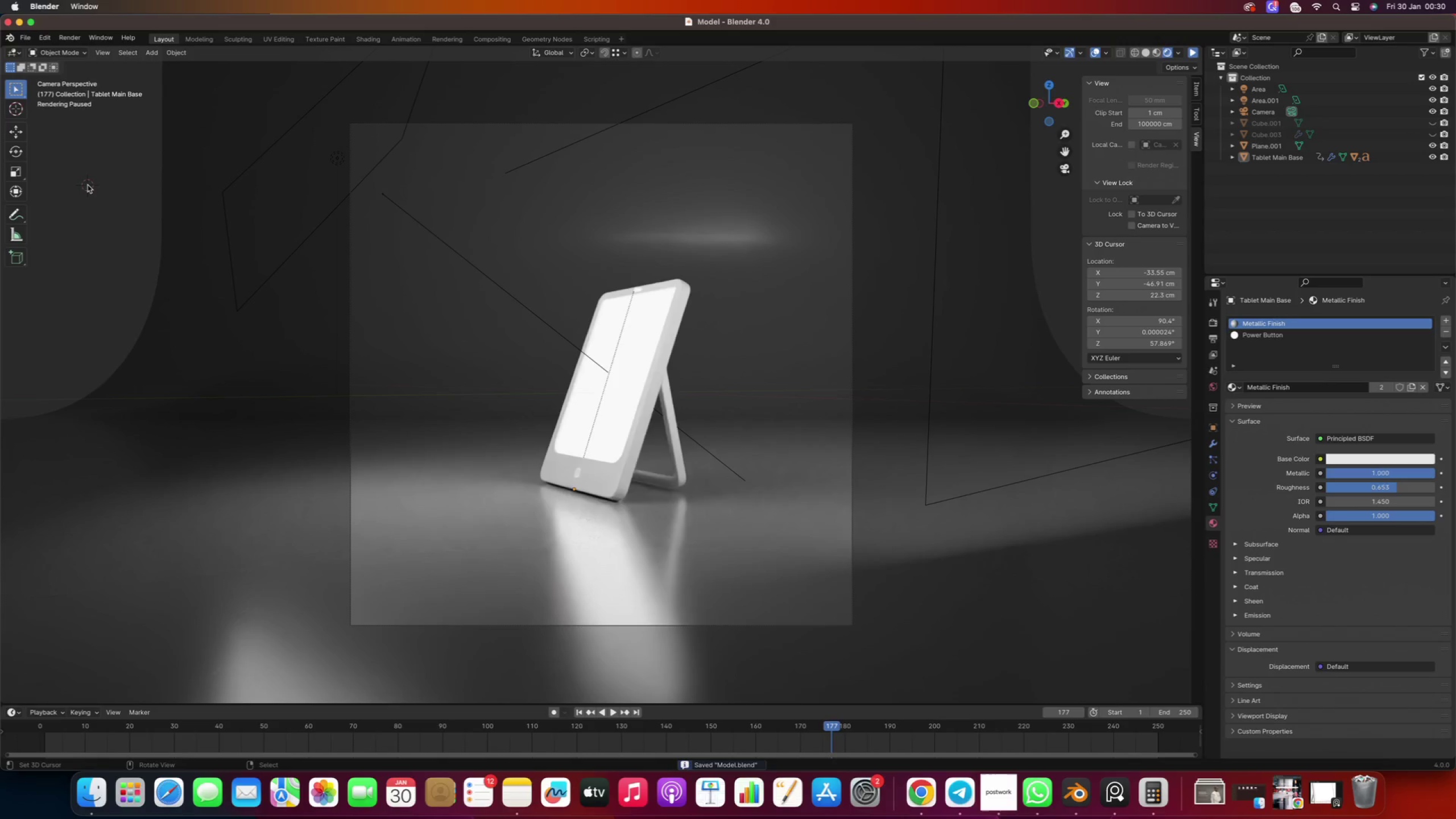 
key(F12)
 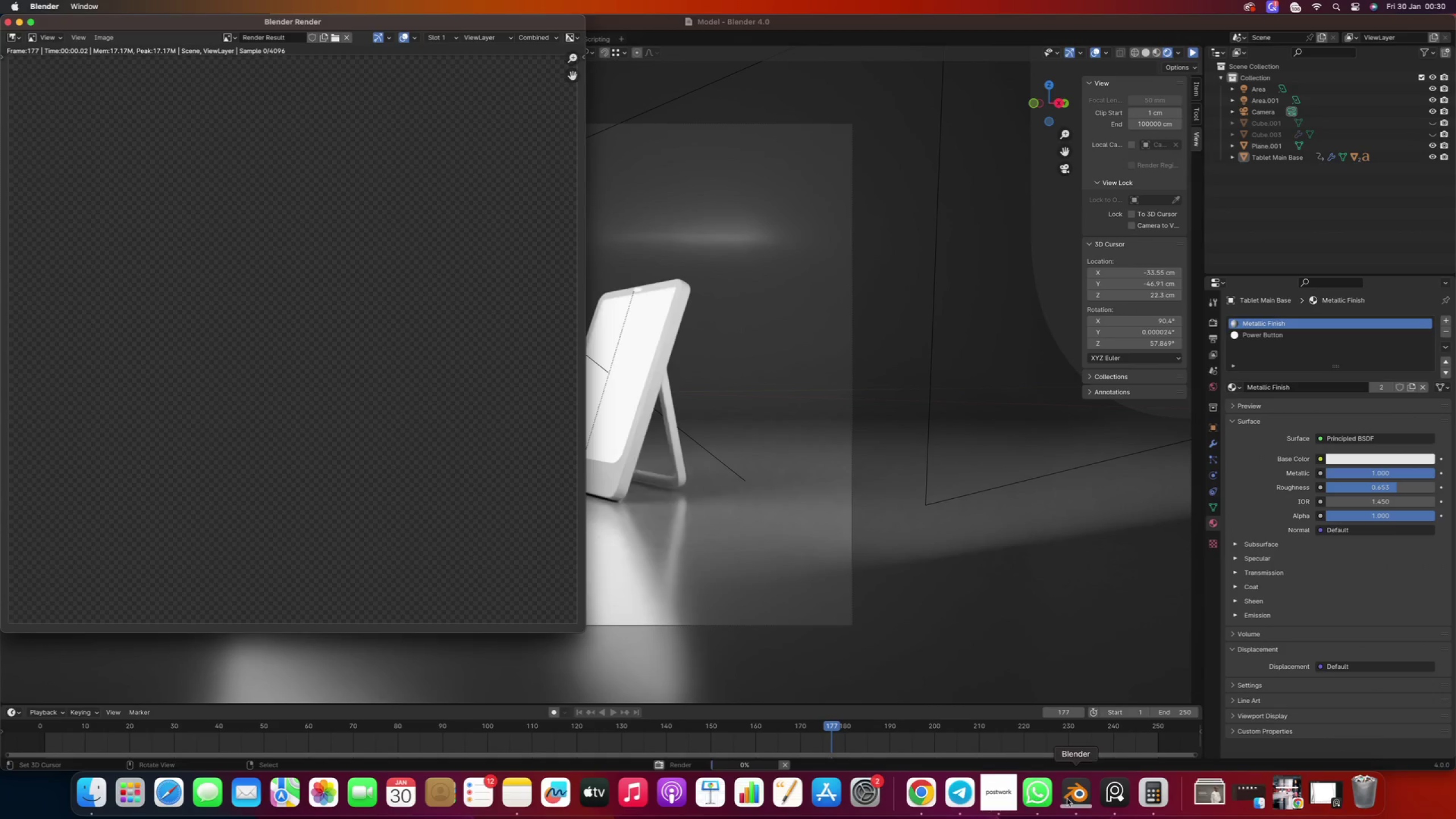 
left_click([1012, 787])